 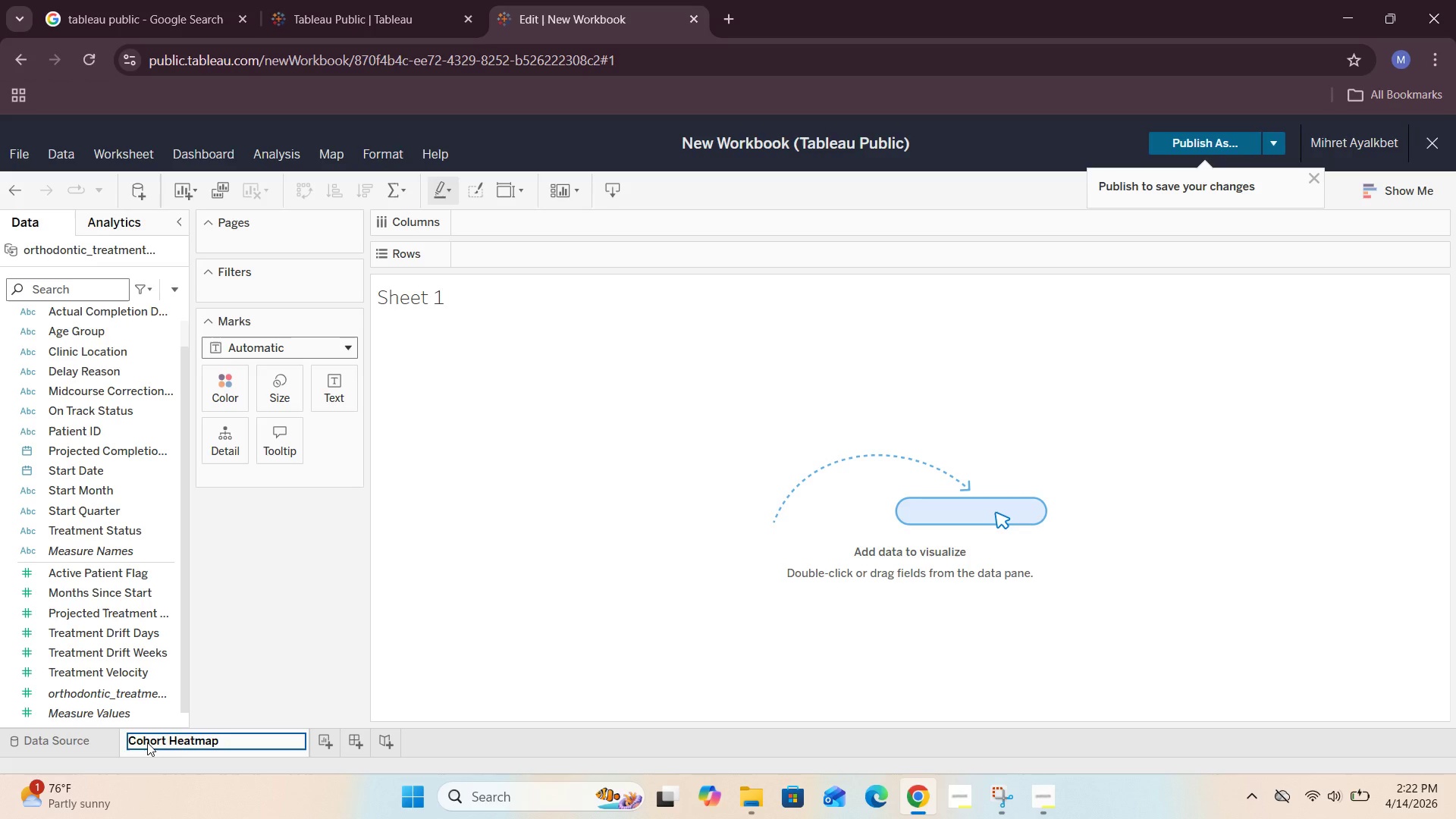 
left_click([443, 441])
 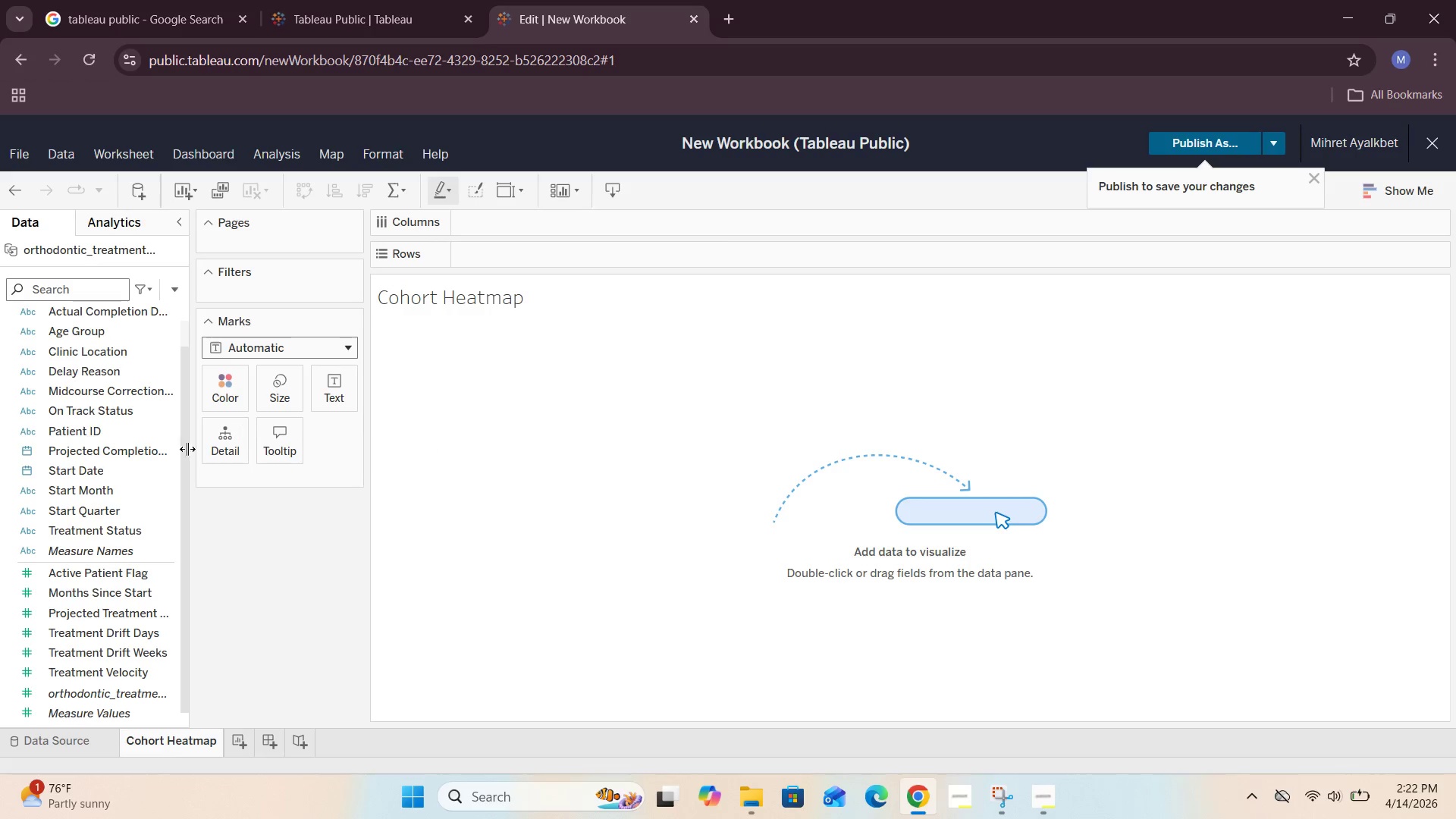 
scroll: coordinate [131, 463], scroll_direction: up, amount: 1.0
 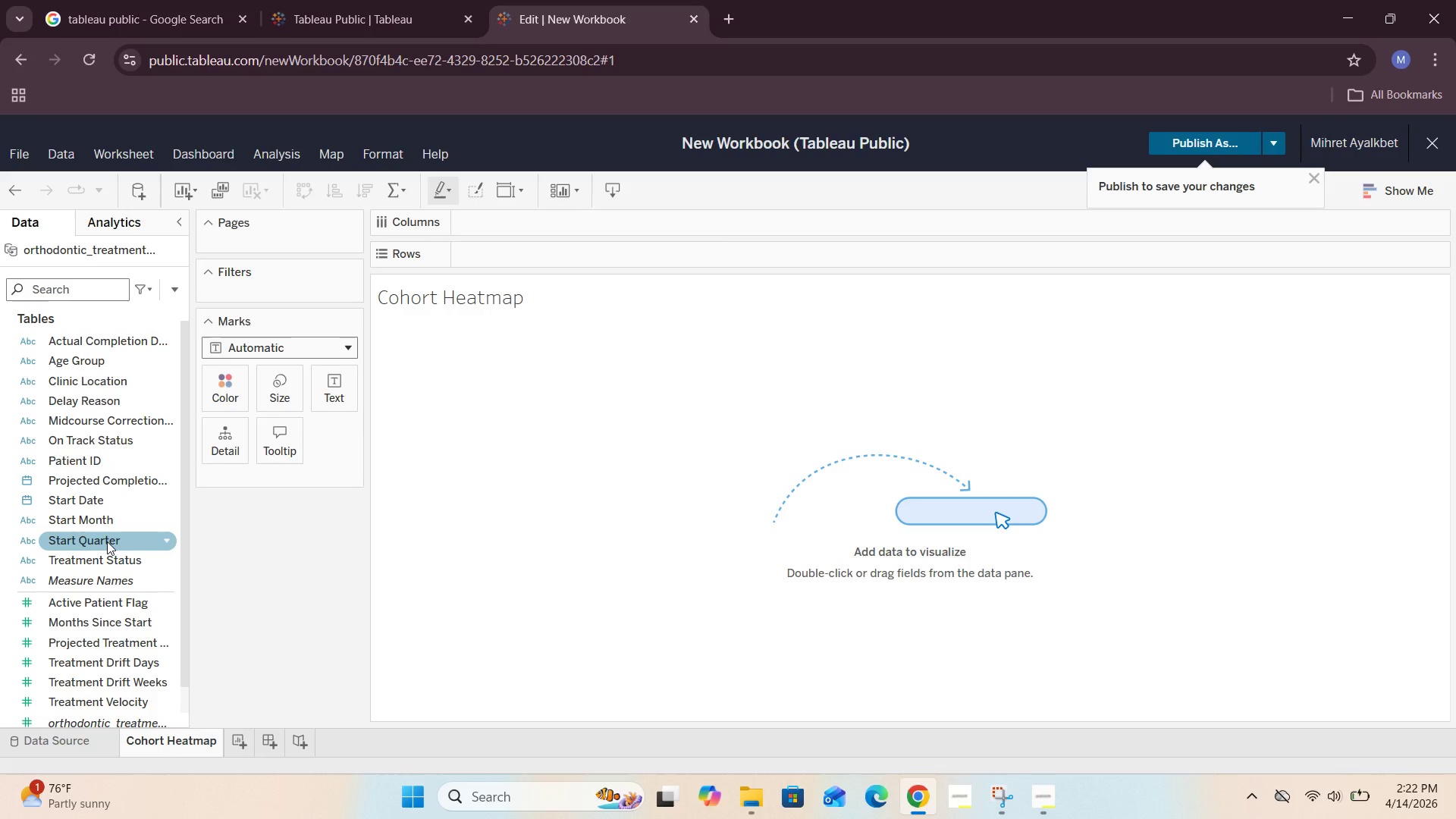 
left_click_drag(start_coordinate=[108, 541], to_coordinate=[525, 255])
 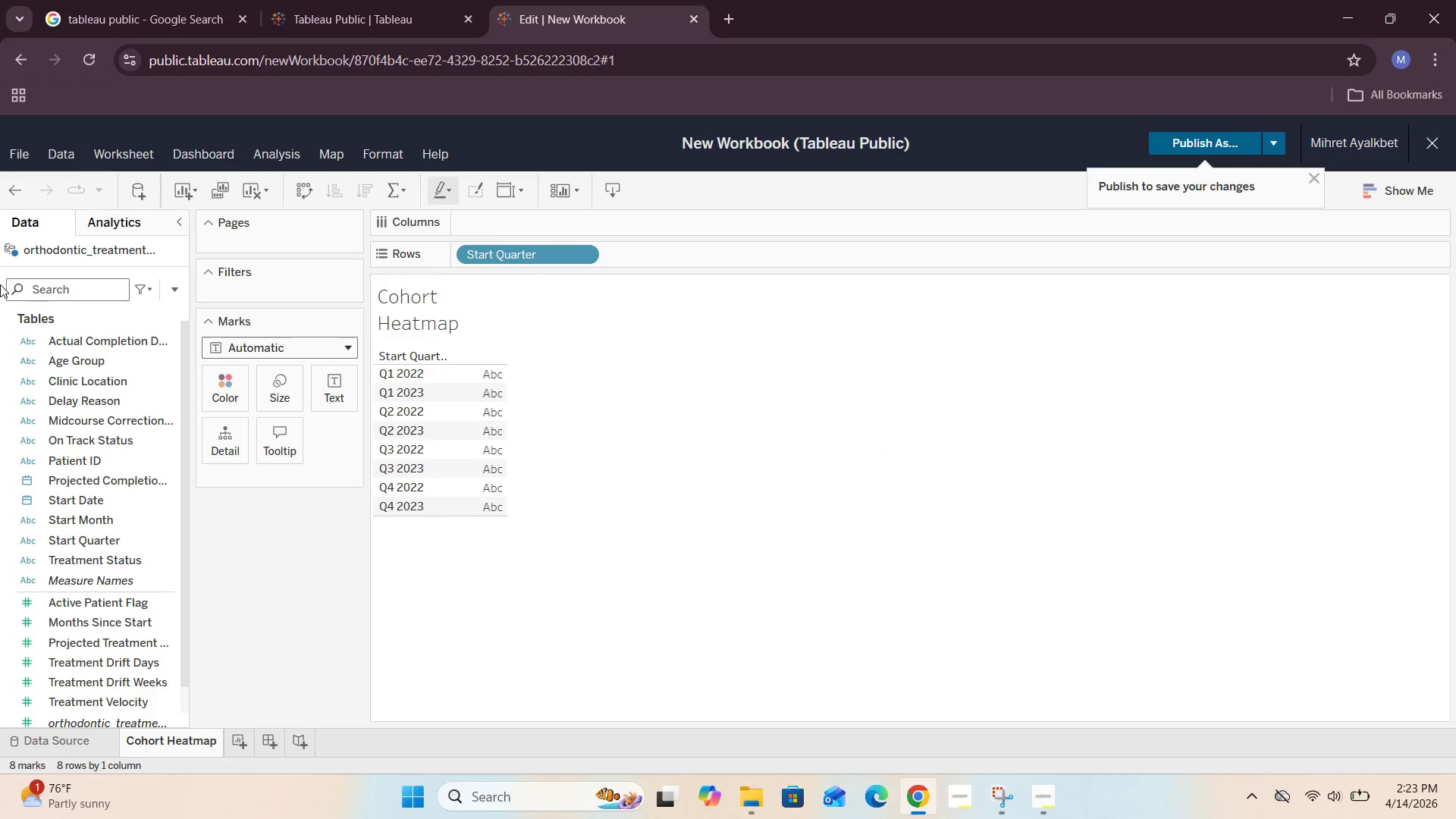 
wait(14.64)
 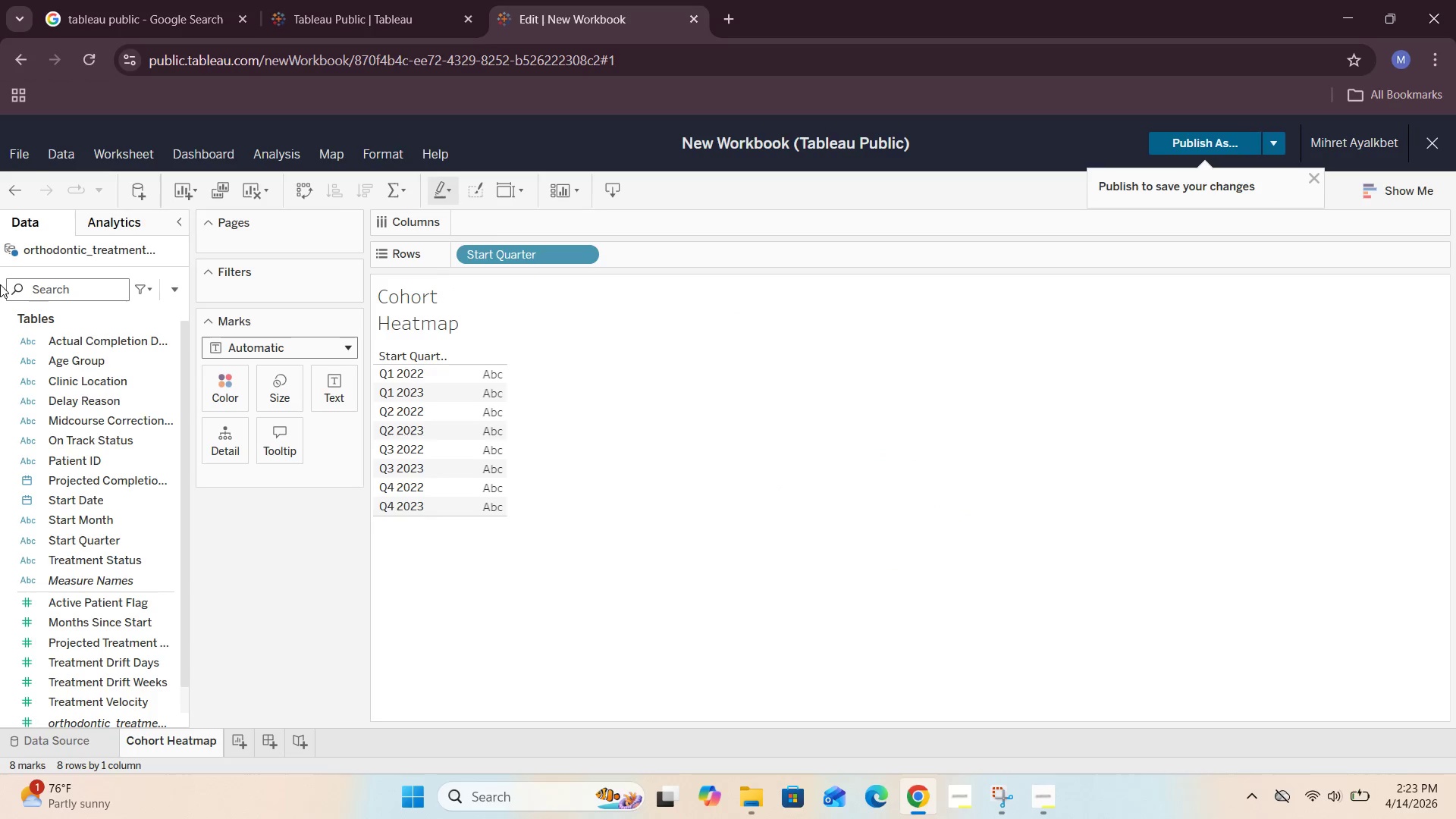 
left_click_drag(start_coordinate=[119, 625], to_coordinate=[519, 222])
 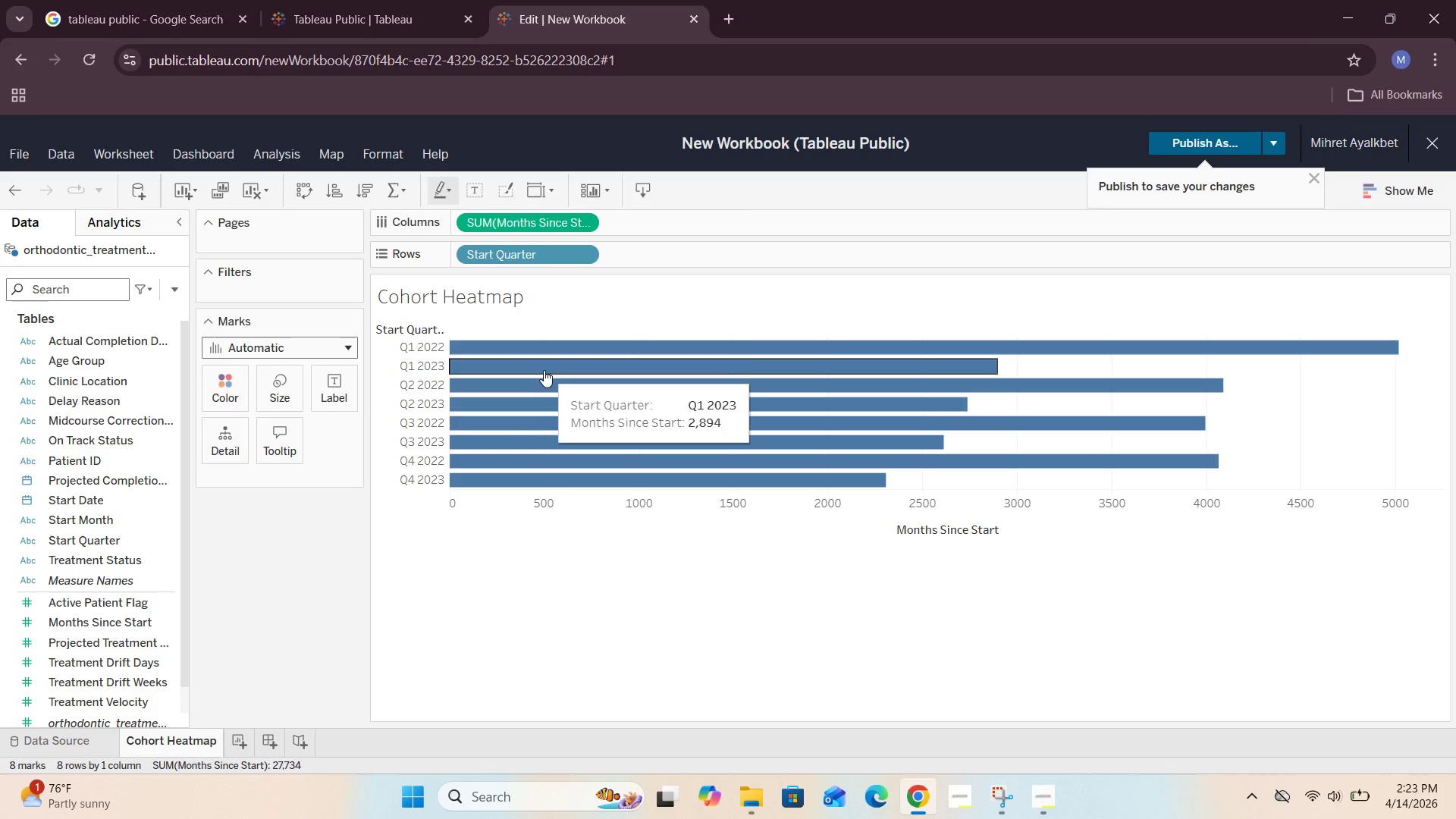 
left_click([447, 328])
 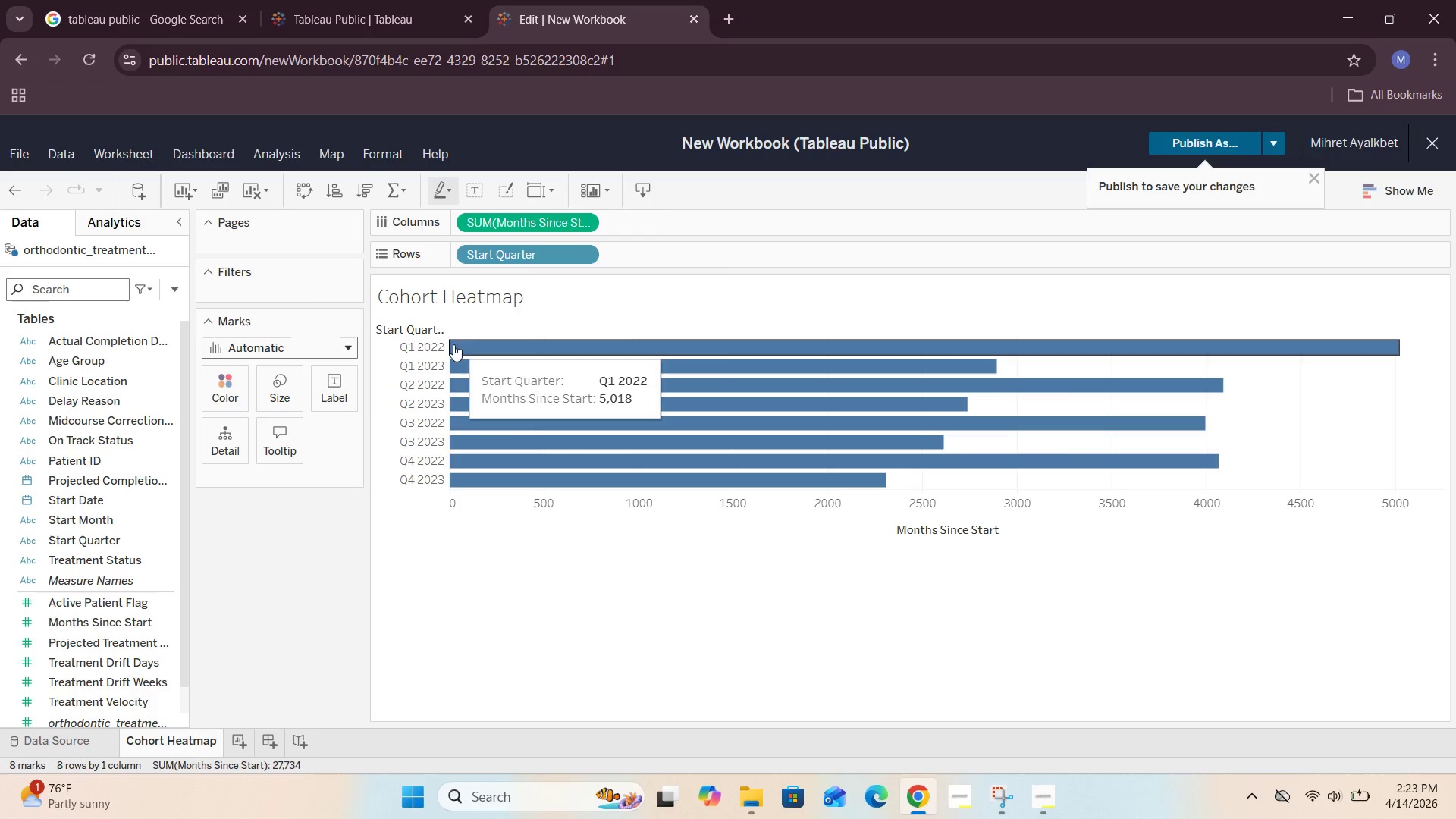 
left_click_drag(start_coordinate=[450, 344], to_coordinate=[504, 356])
 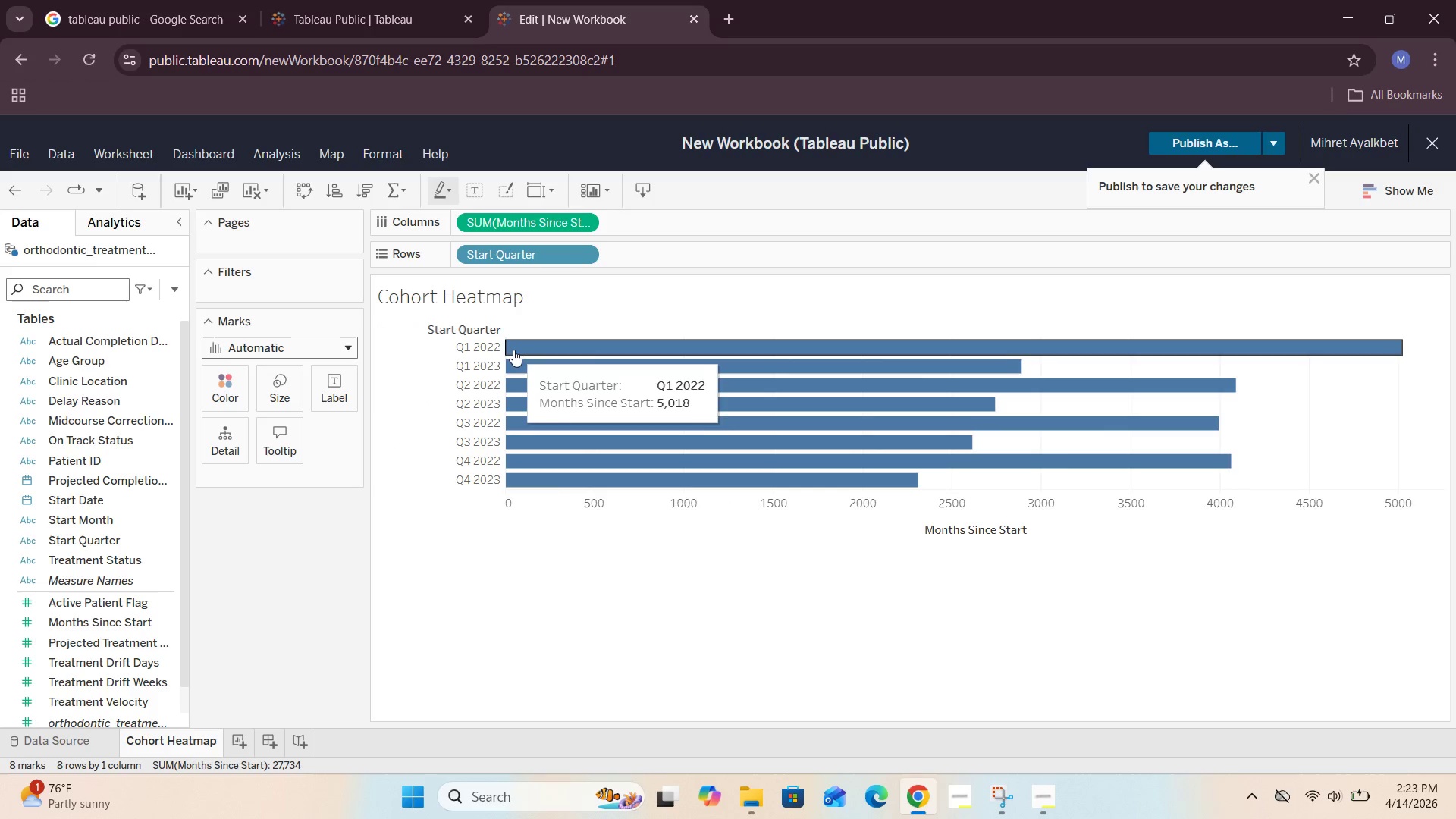 
left_click([540, 569])
 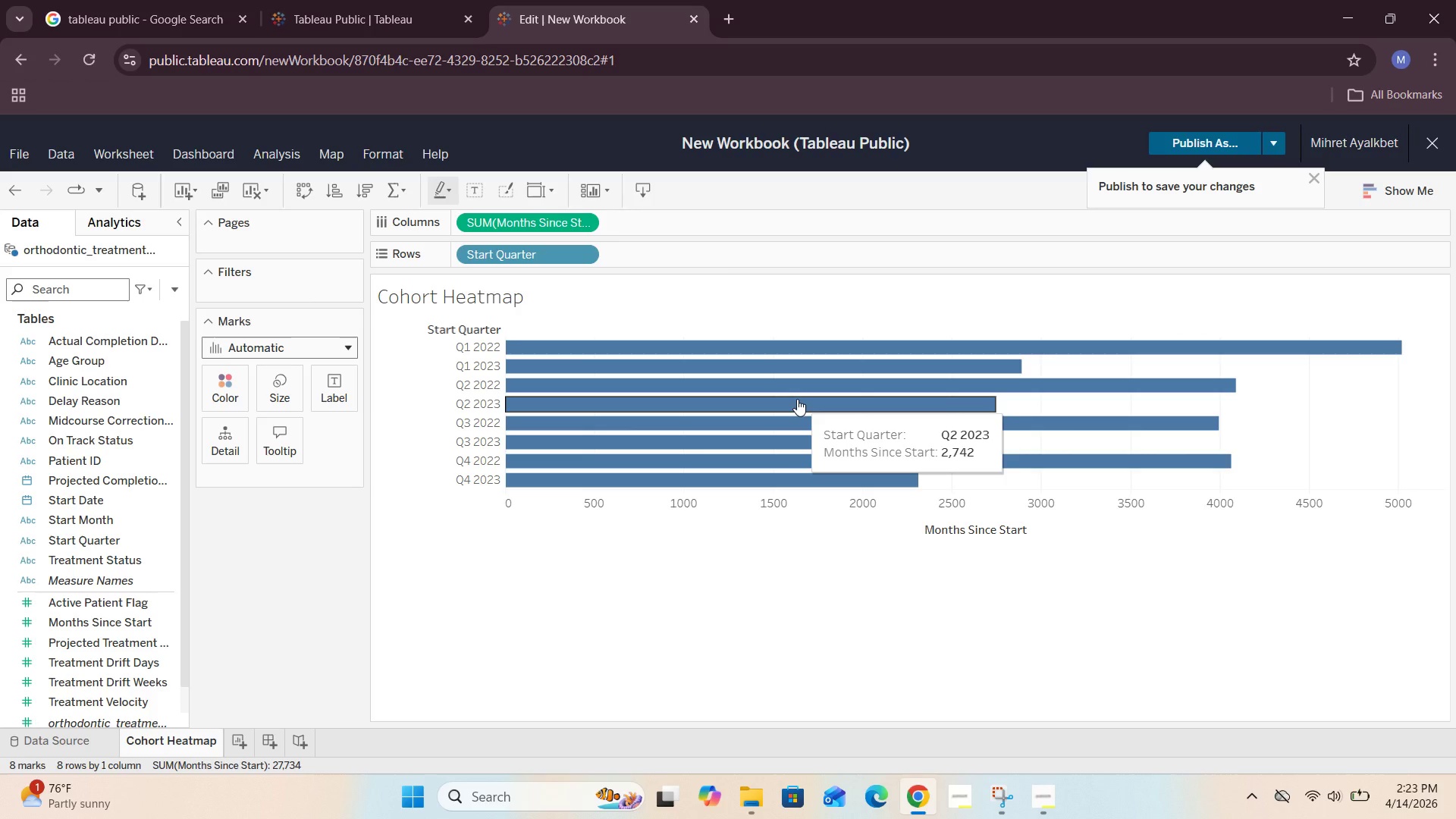 
wait(15.19)
 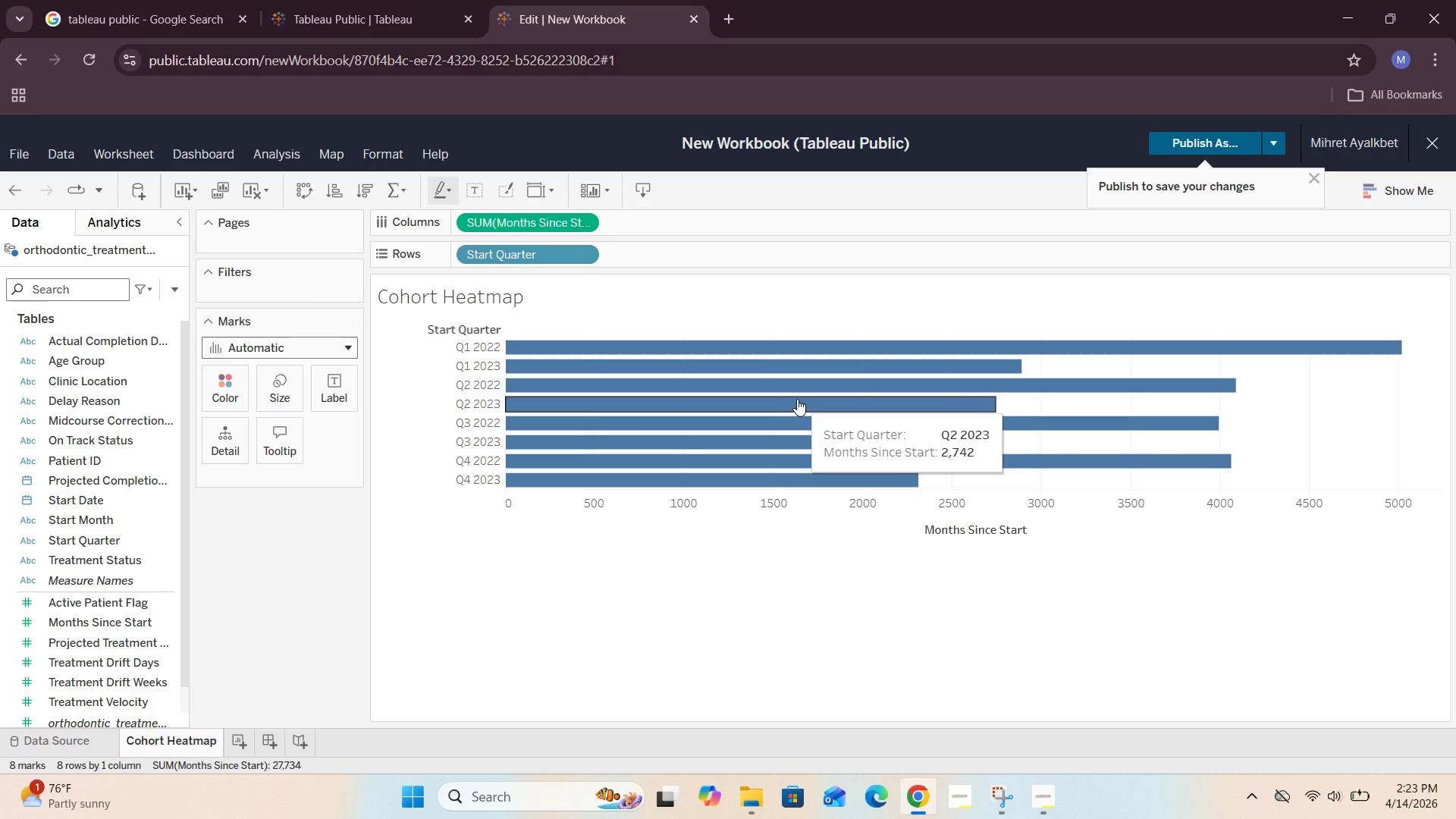 
left_click([589, 221])
 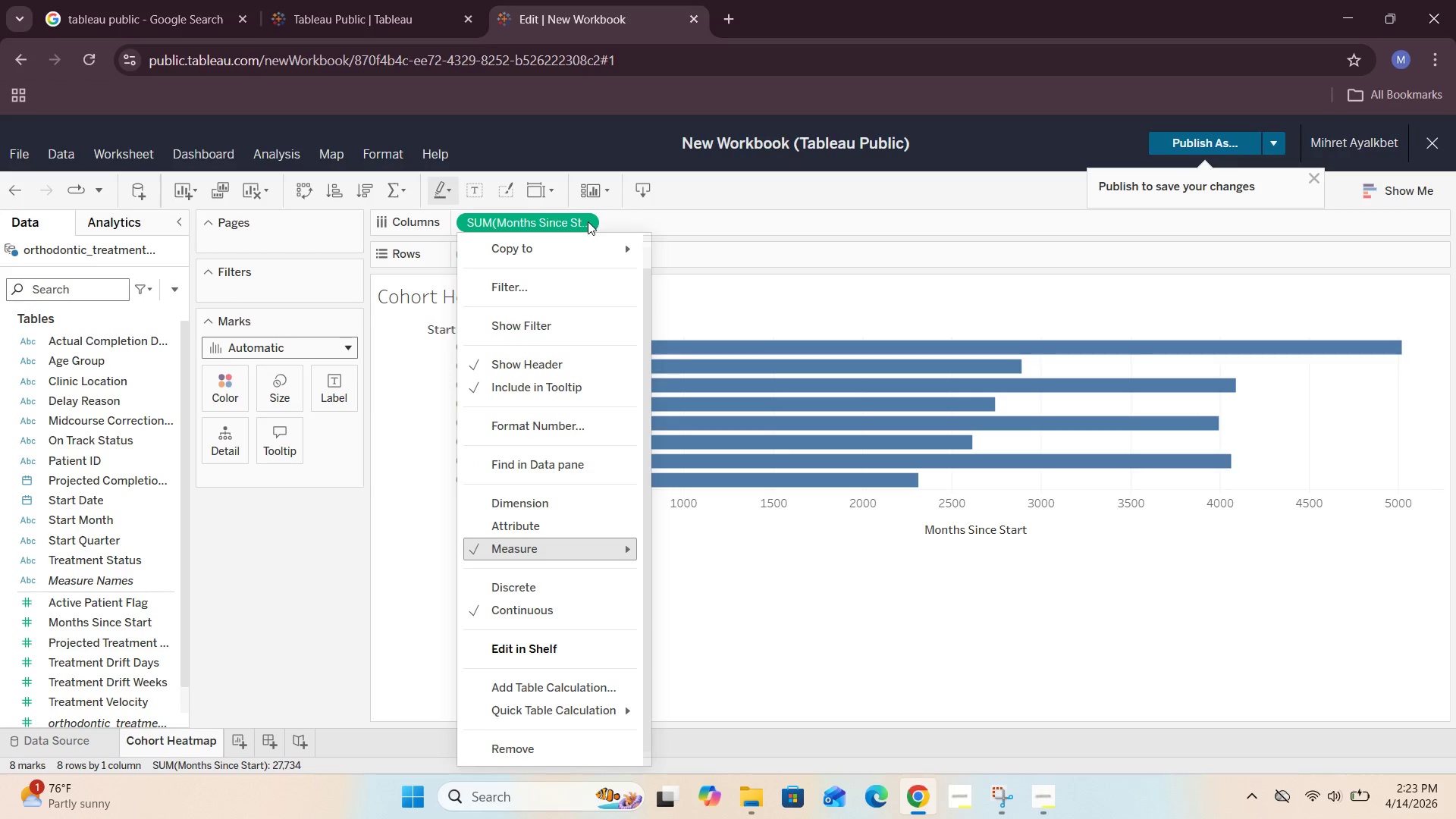 
mouse_move([554, 537])
 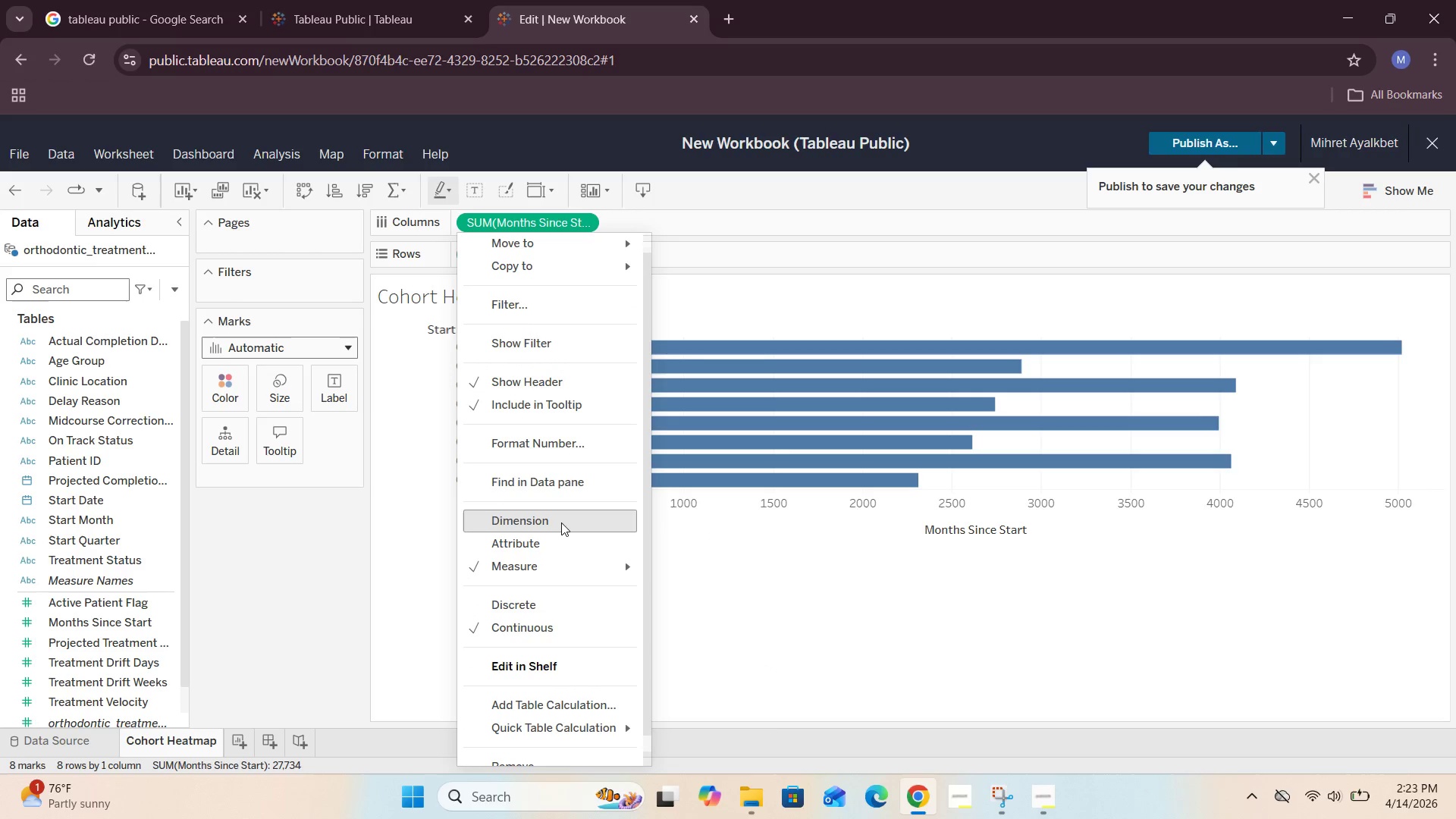 
left_click([561, 522])
 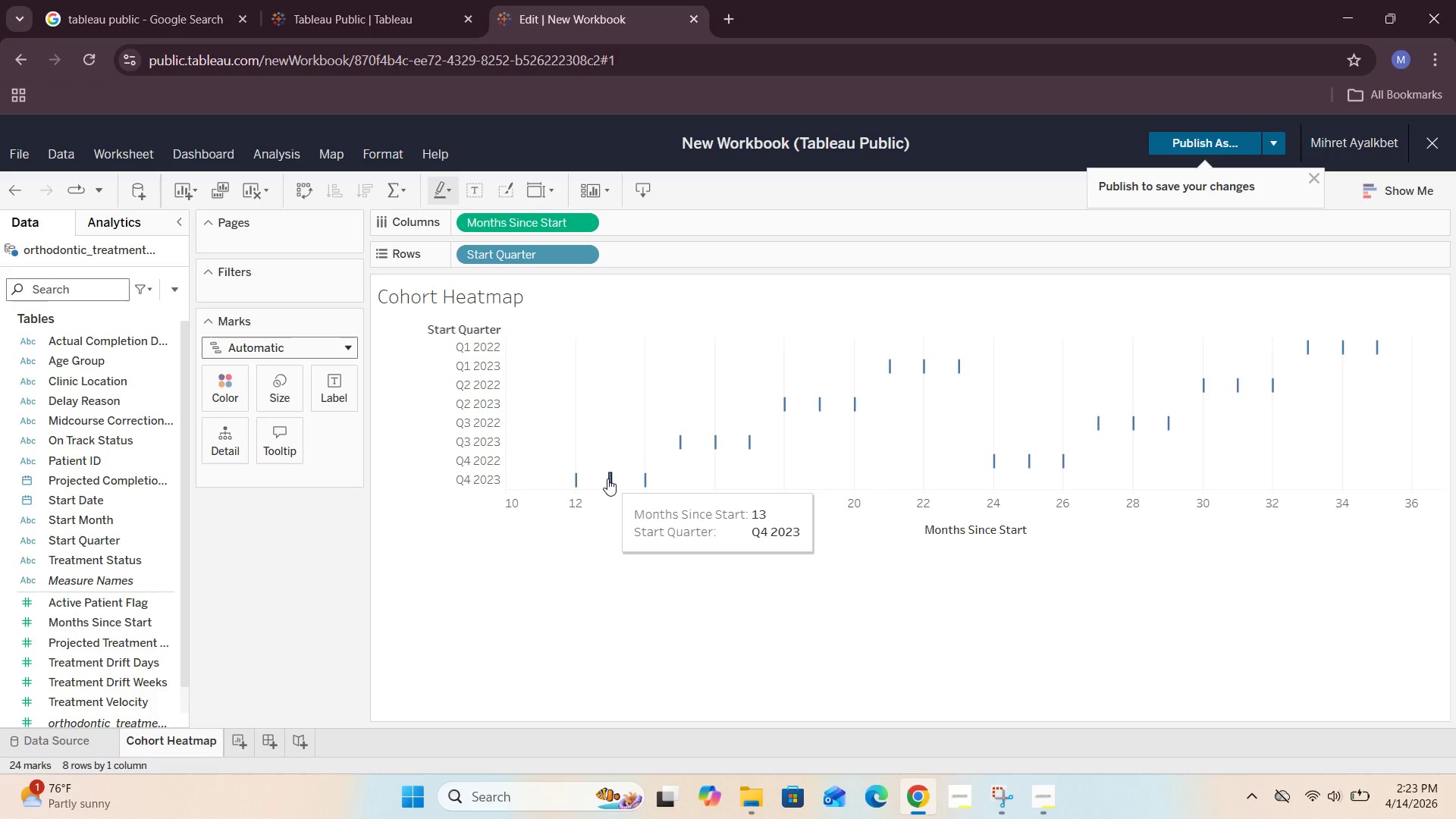 
wait(6.46)
 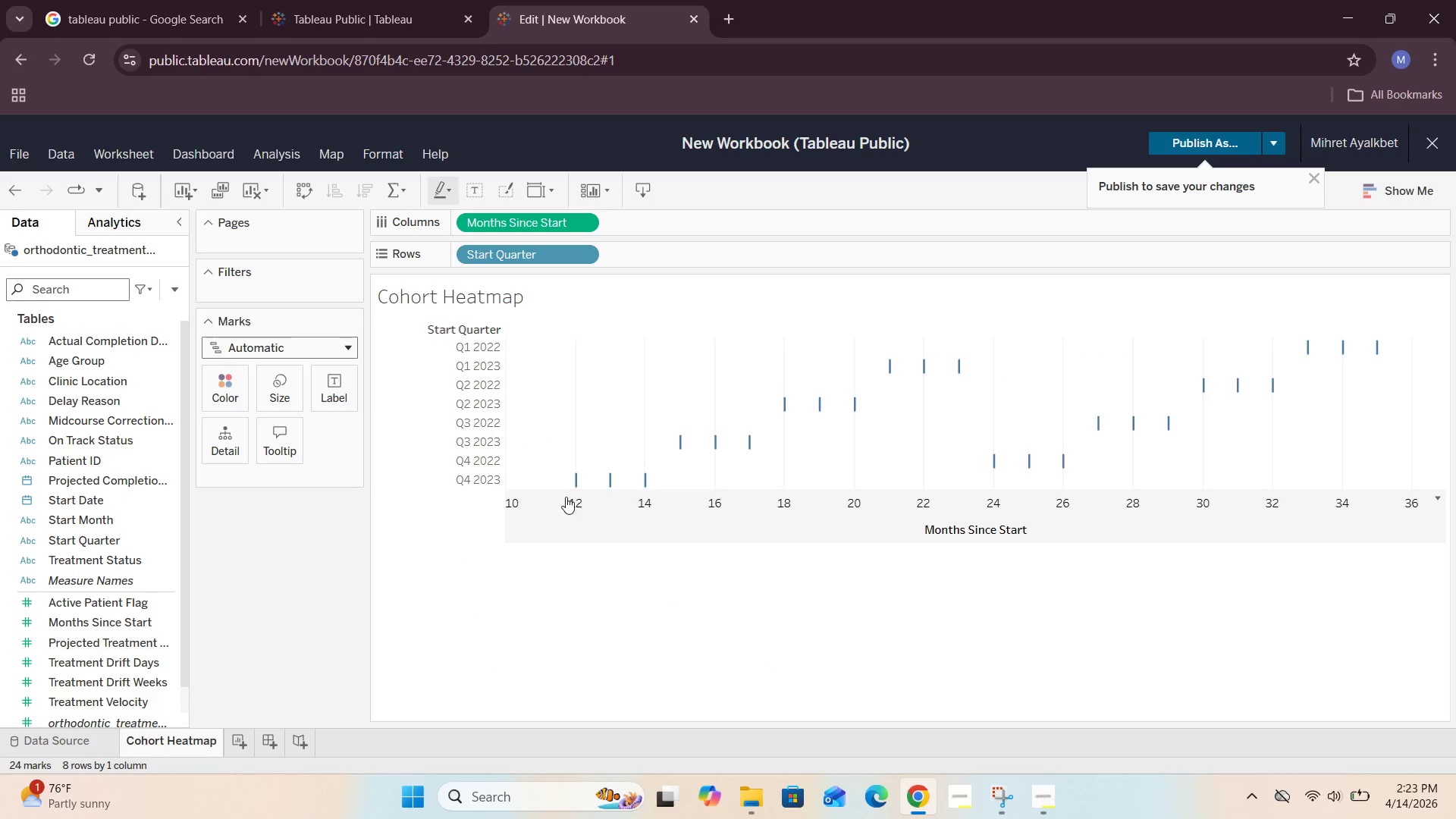 
mouse_move([655, 473])
 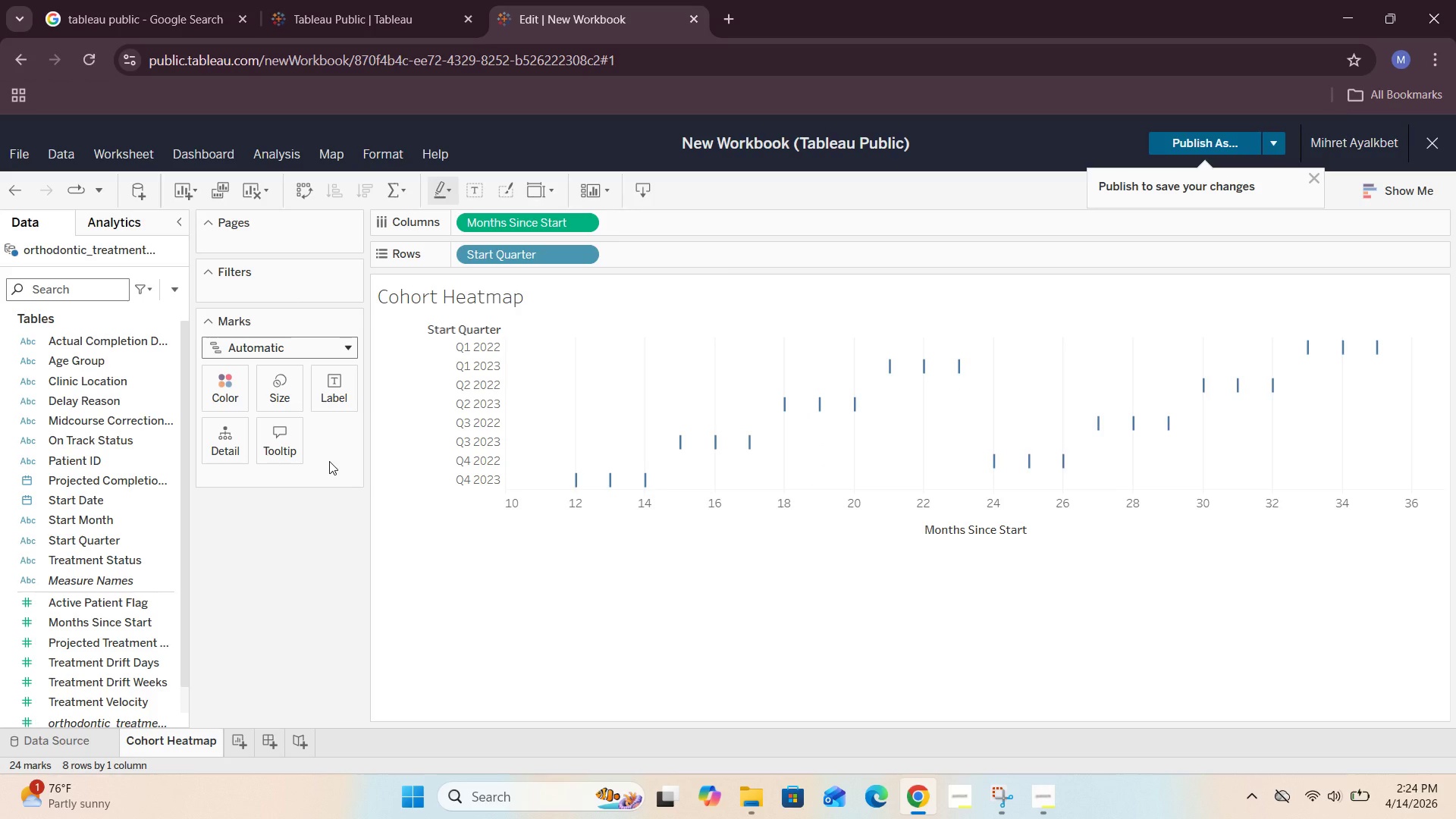 
wait(7.35)
 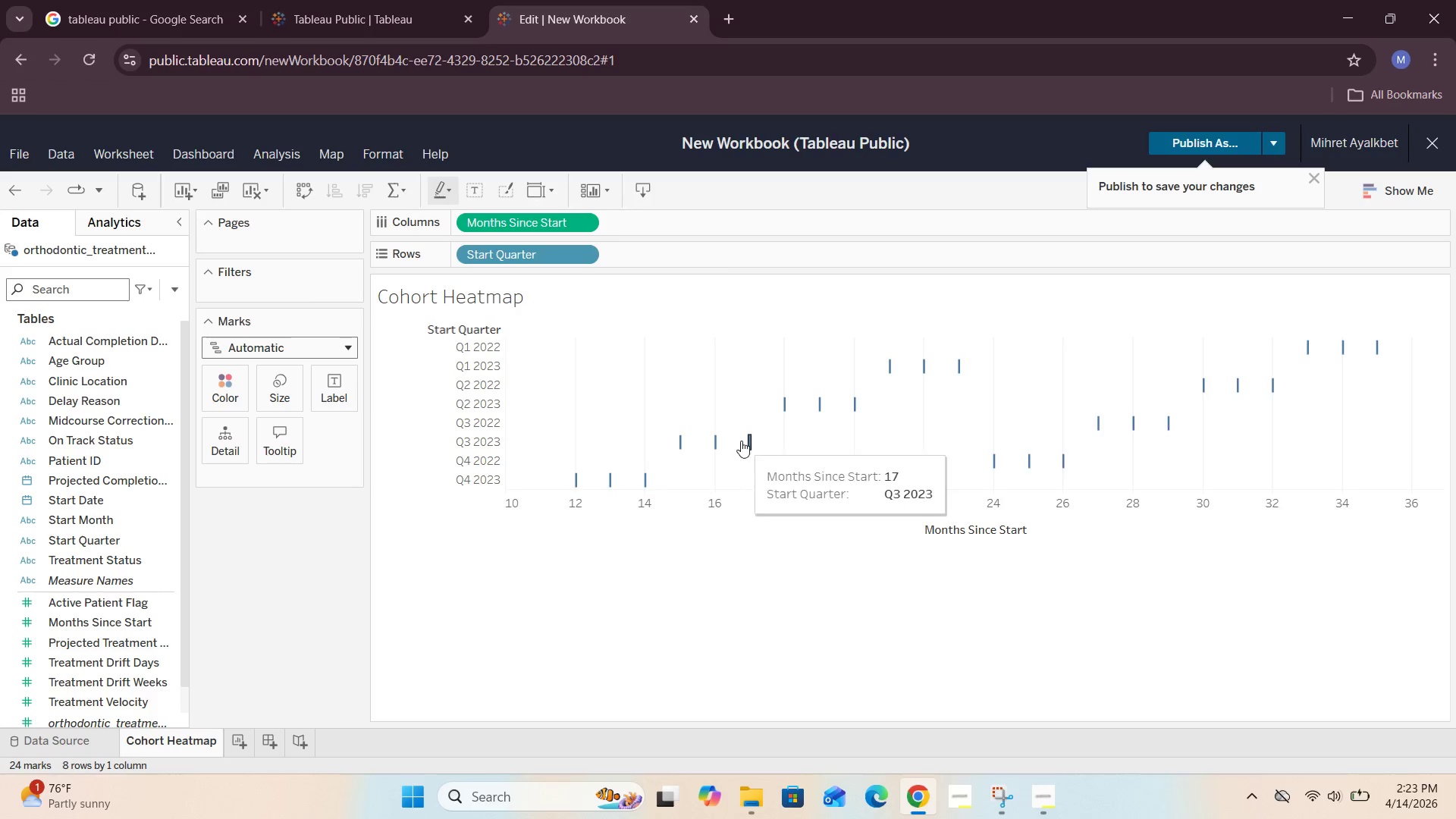 
left_click([351, 340])
 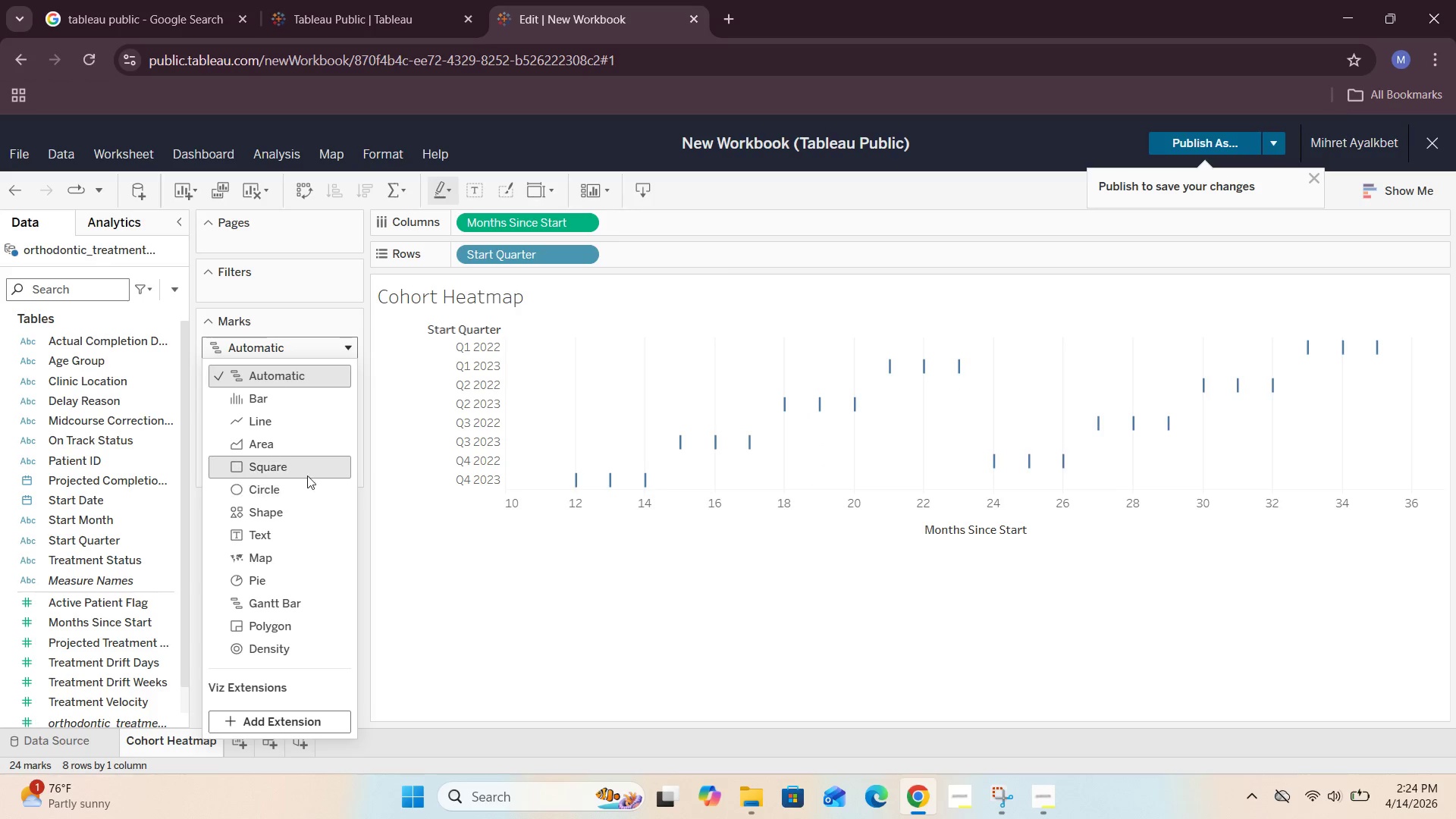 
left_click([309, 473])
 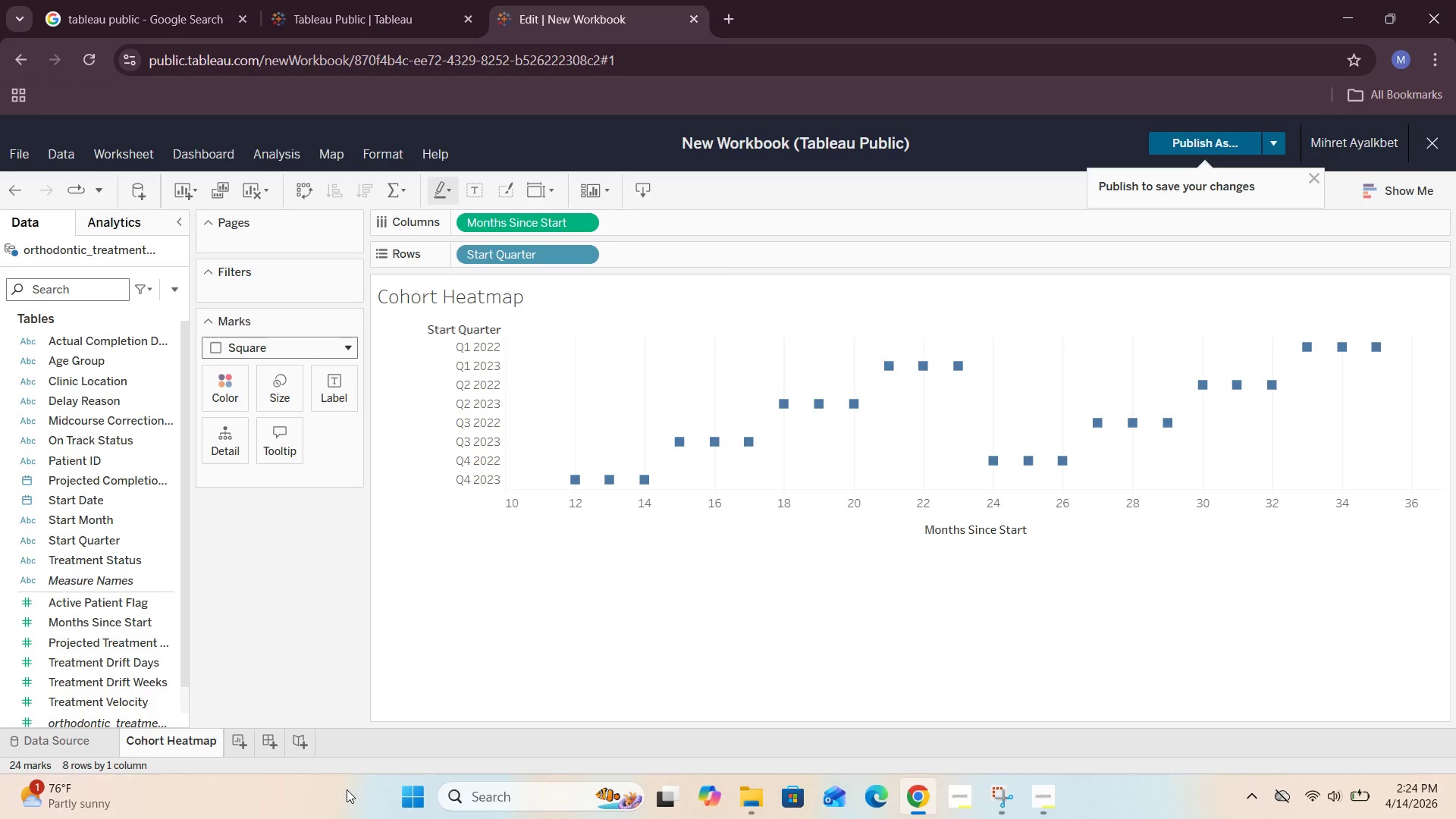 
wait(9.7)
 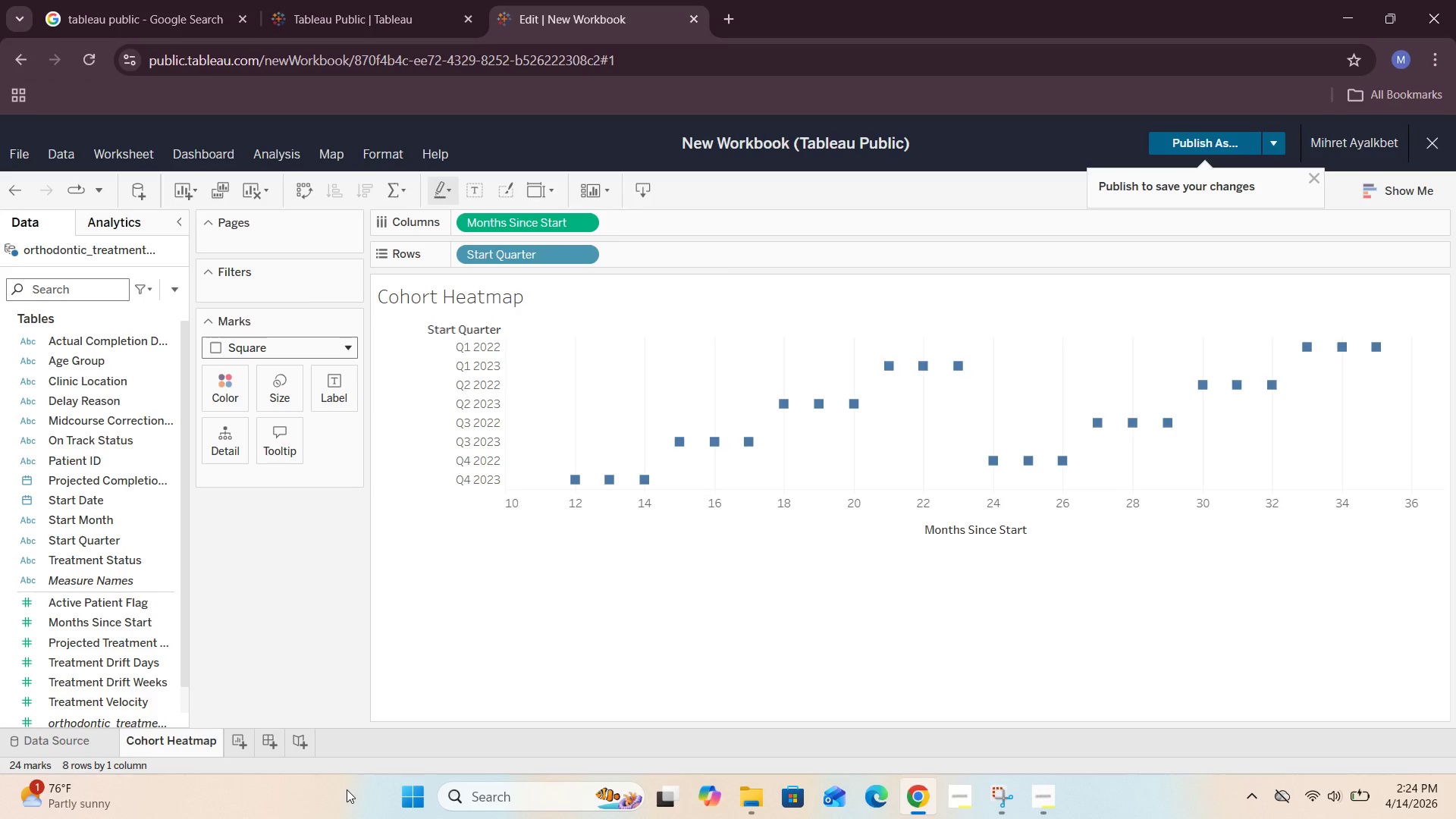 
left_click_drag(start_coordinate=[90, 609], to_coordinate=[231, 389])
 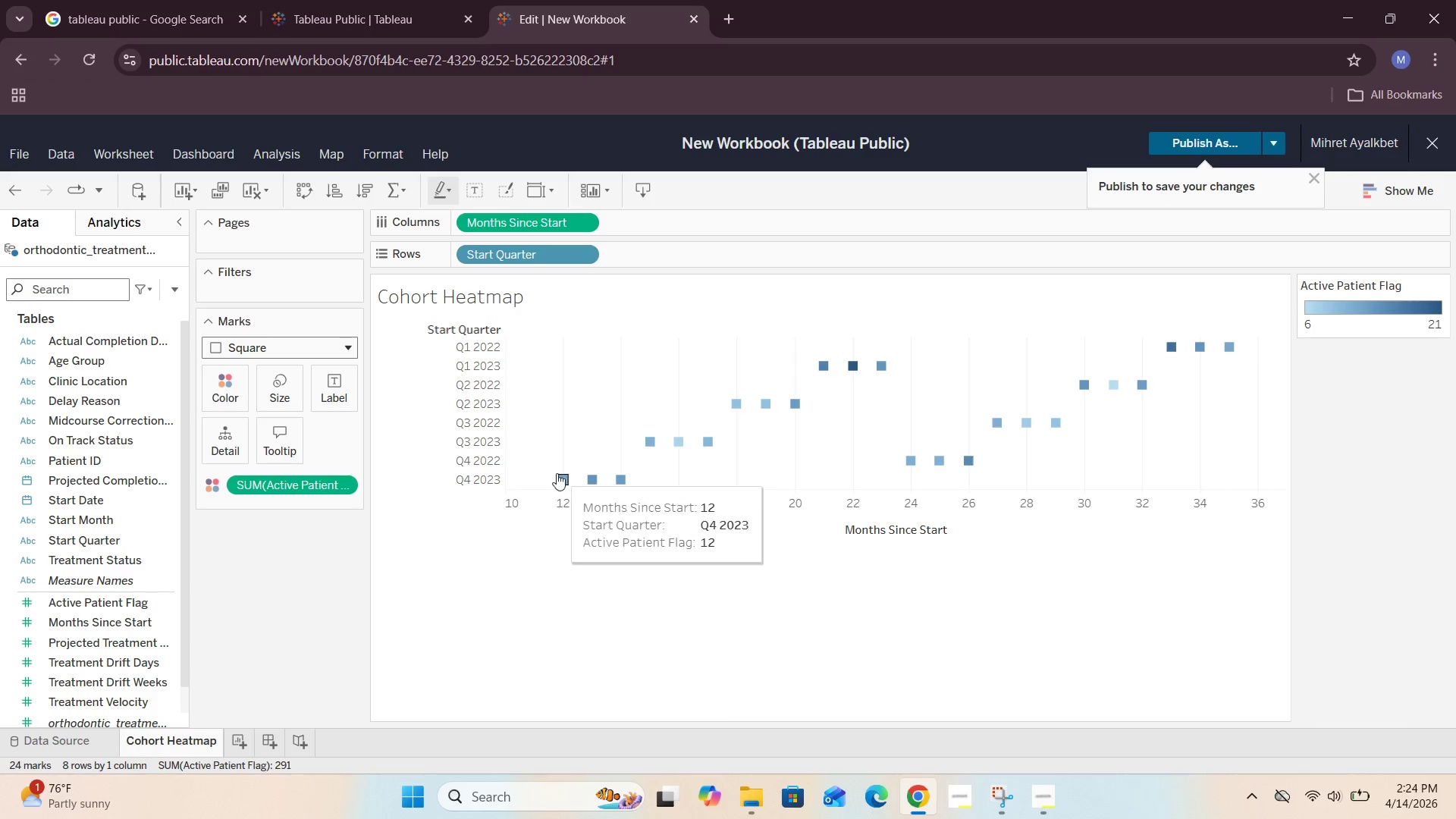 
wait(6.41)
 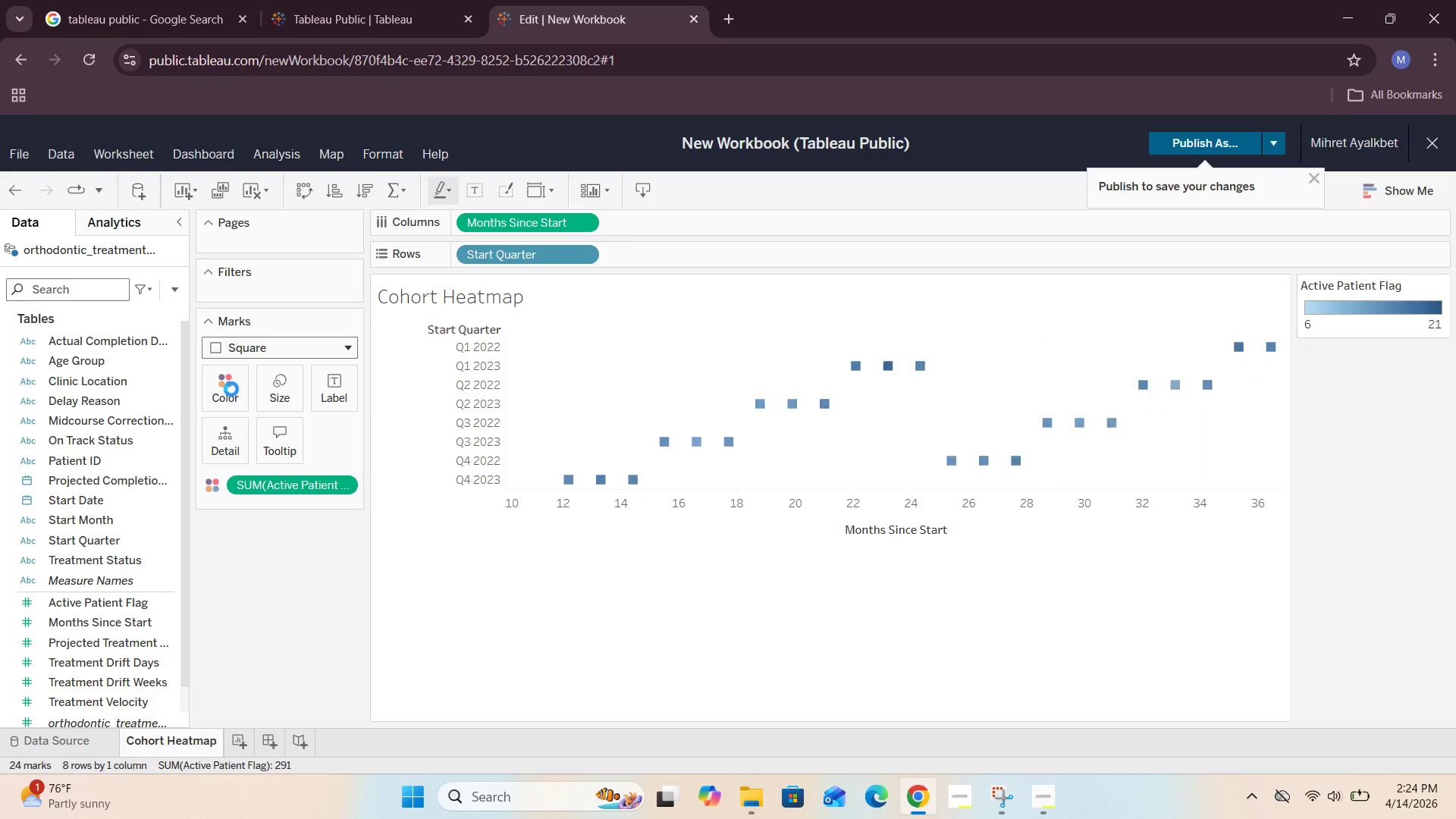 
mouse_move([707, 458])
 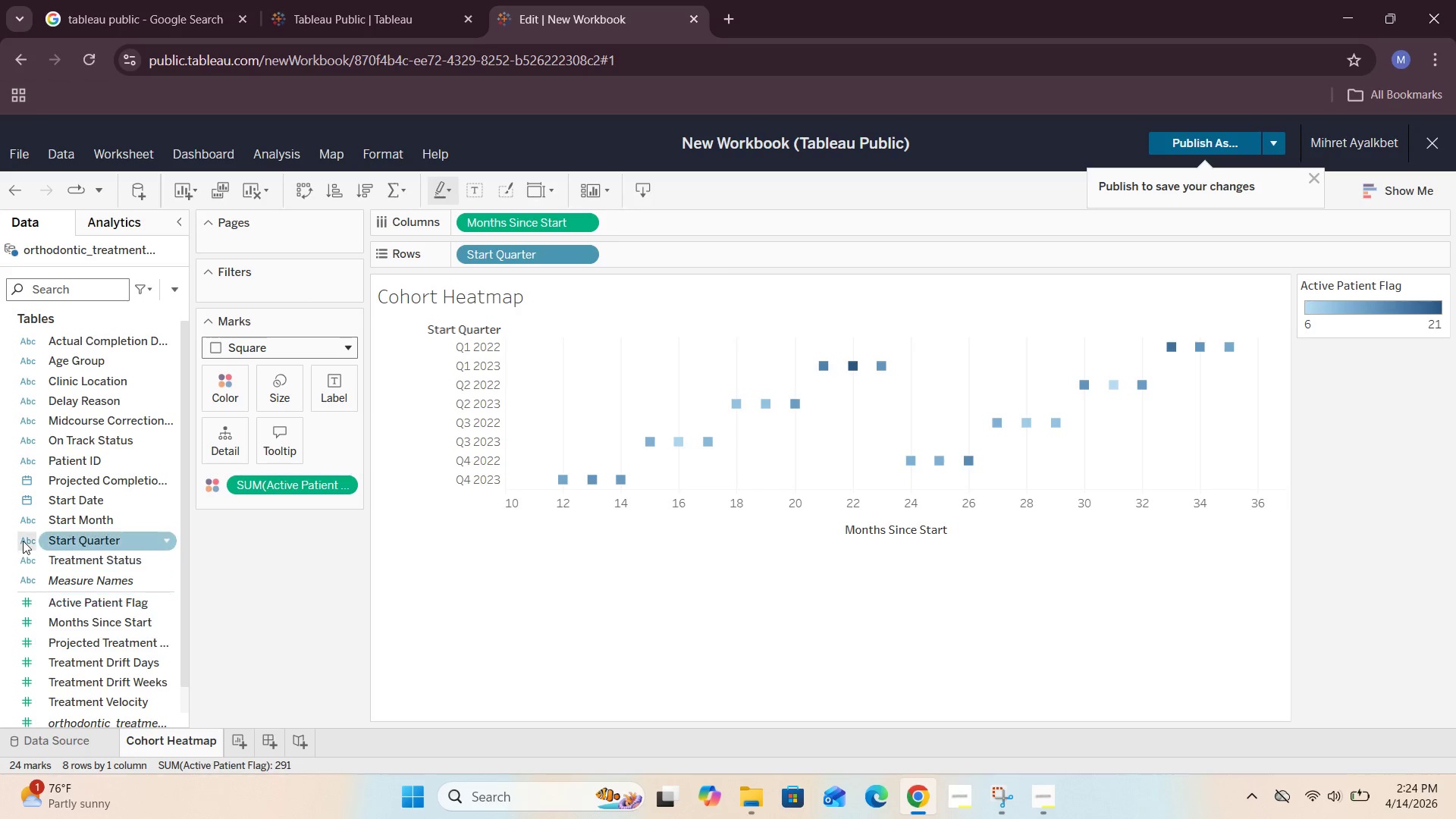 
scroll: coordinate [23, 538], scroll_direction: up, amount: 2.0
 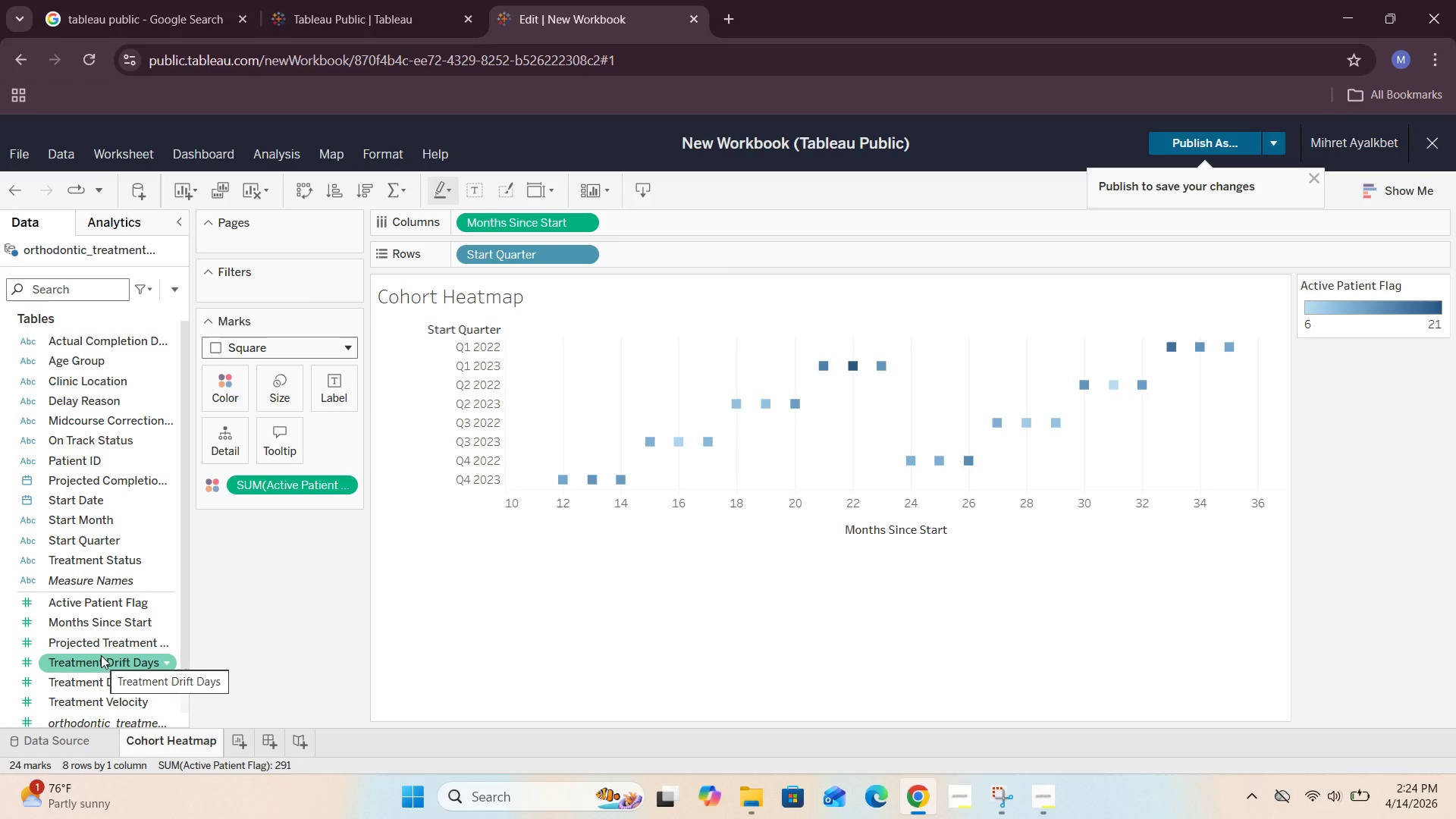 
scroll: coordinate [101, 655], scroll_direction: down, amount: 4.0
 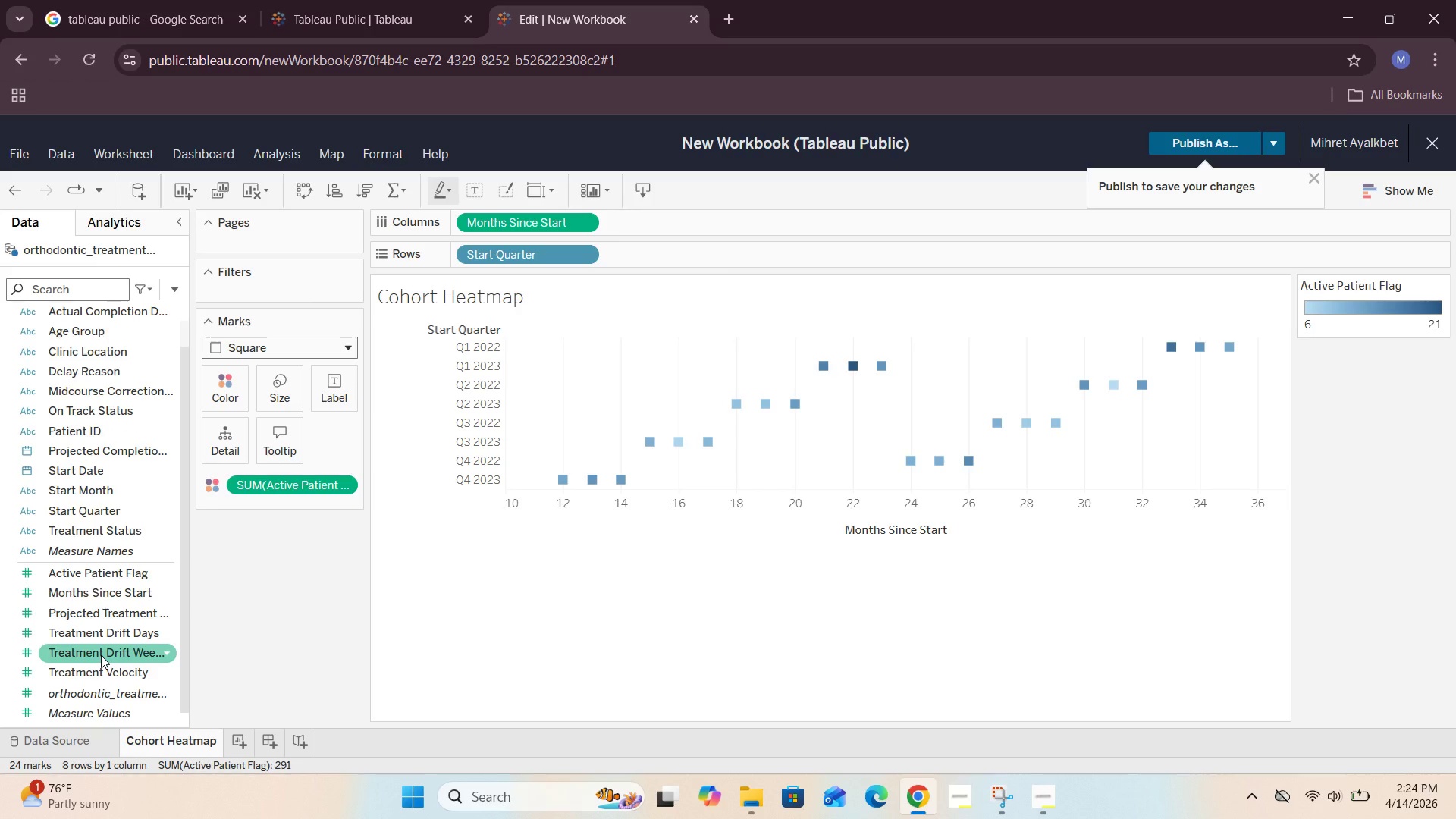 
scroll: coordinate [101, 655], scroll_direction: up, amount: 4.0
 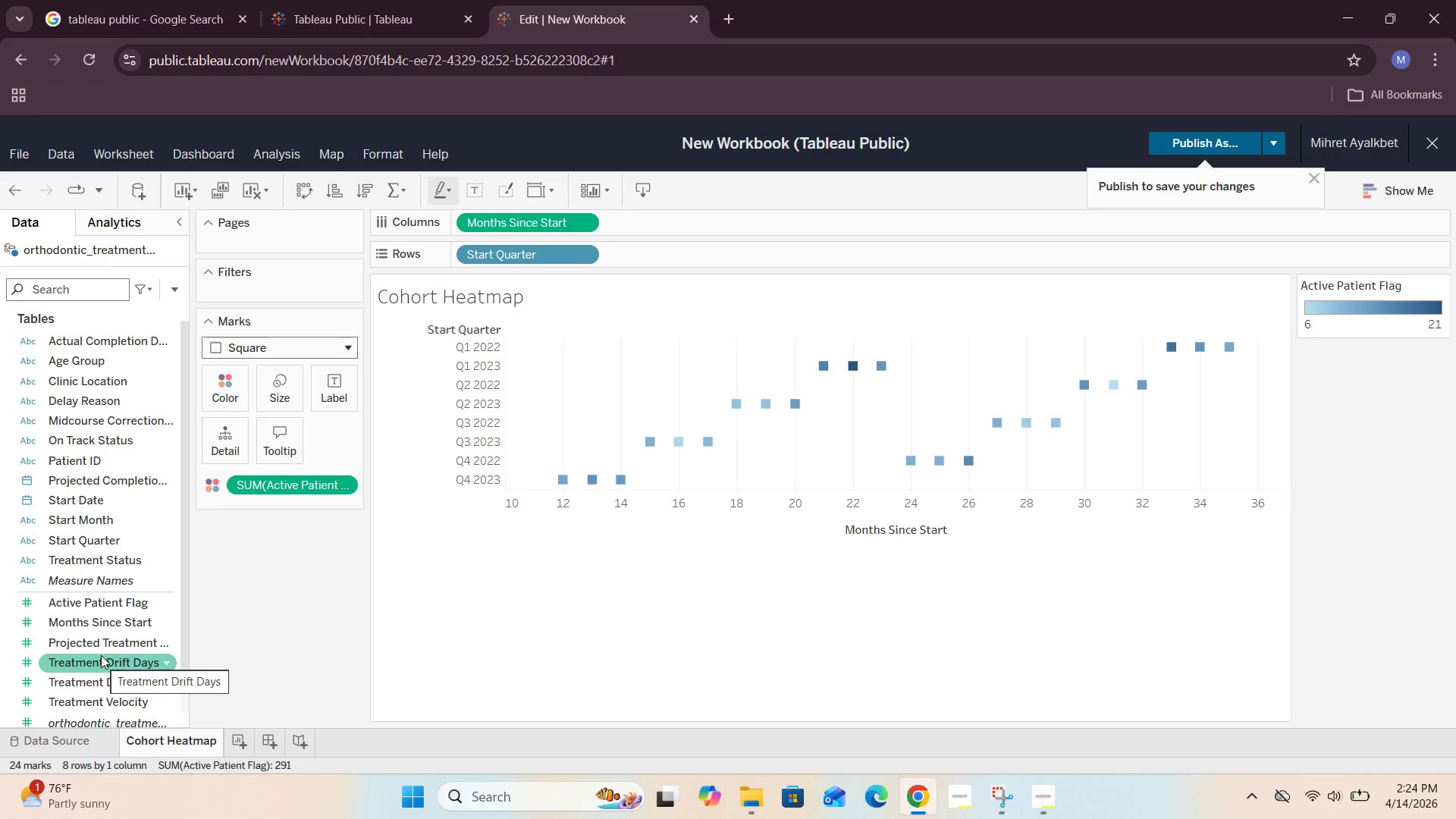 
scroll: coordinate [101, 655], scroll_direction: down, amount: 4.0
 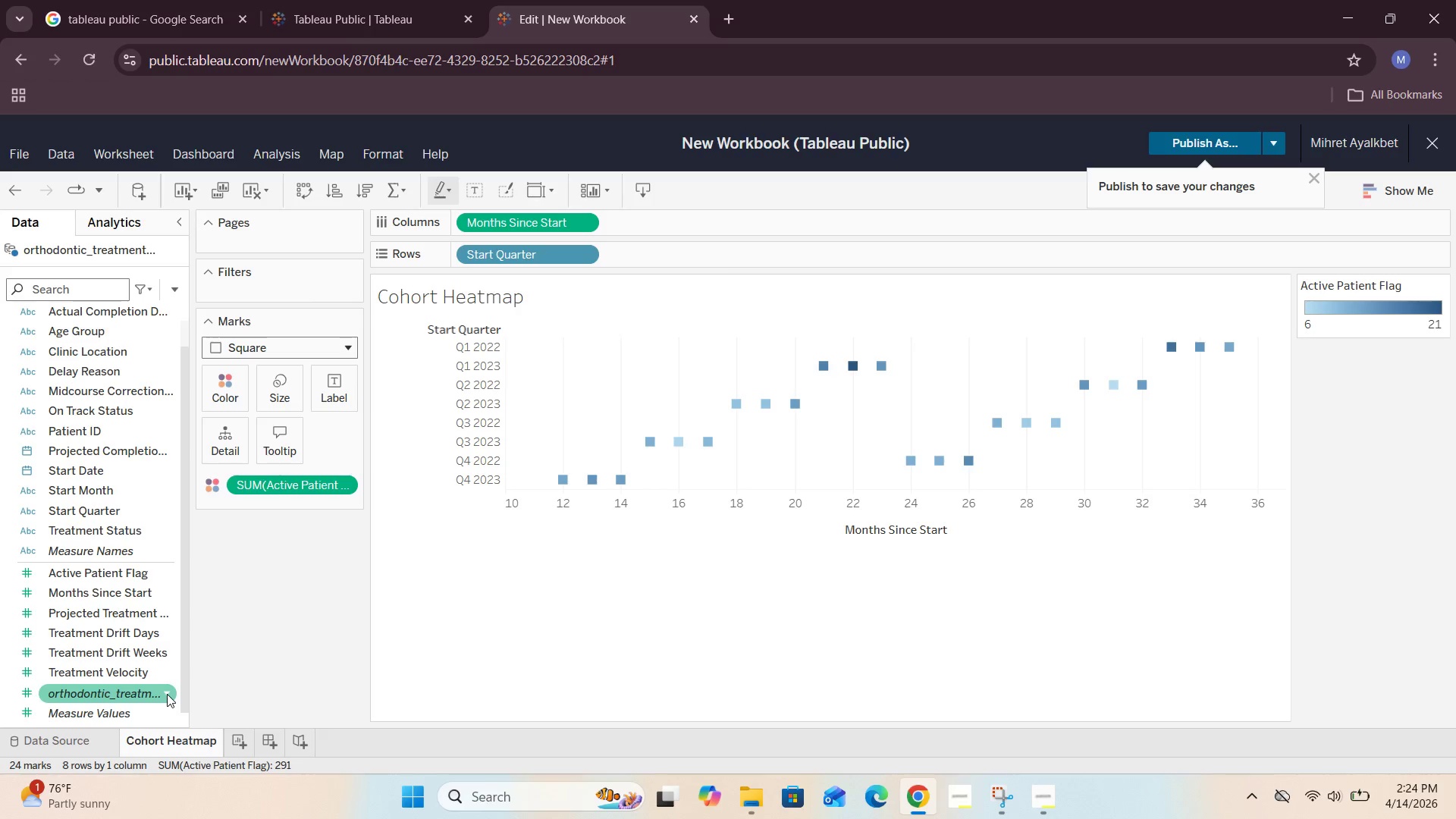 
left_click([167, 694])
 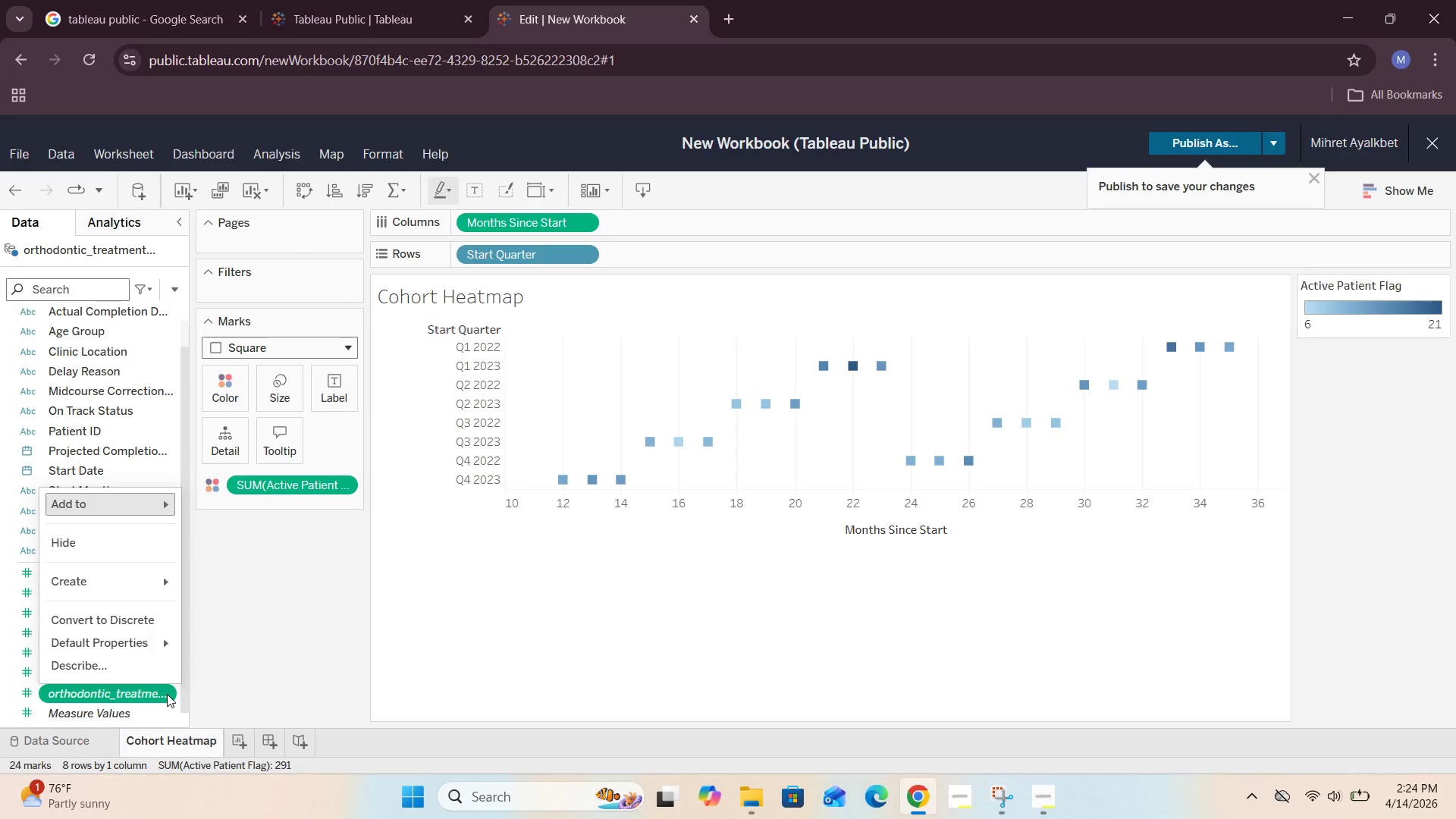 
left_click([271, 651])
 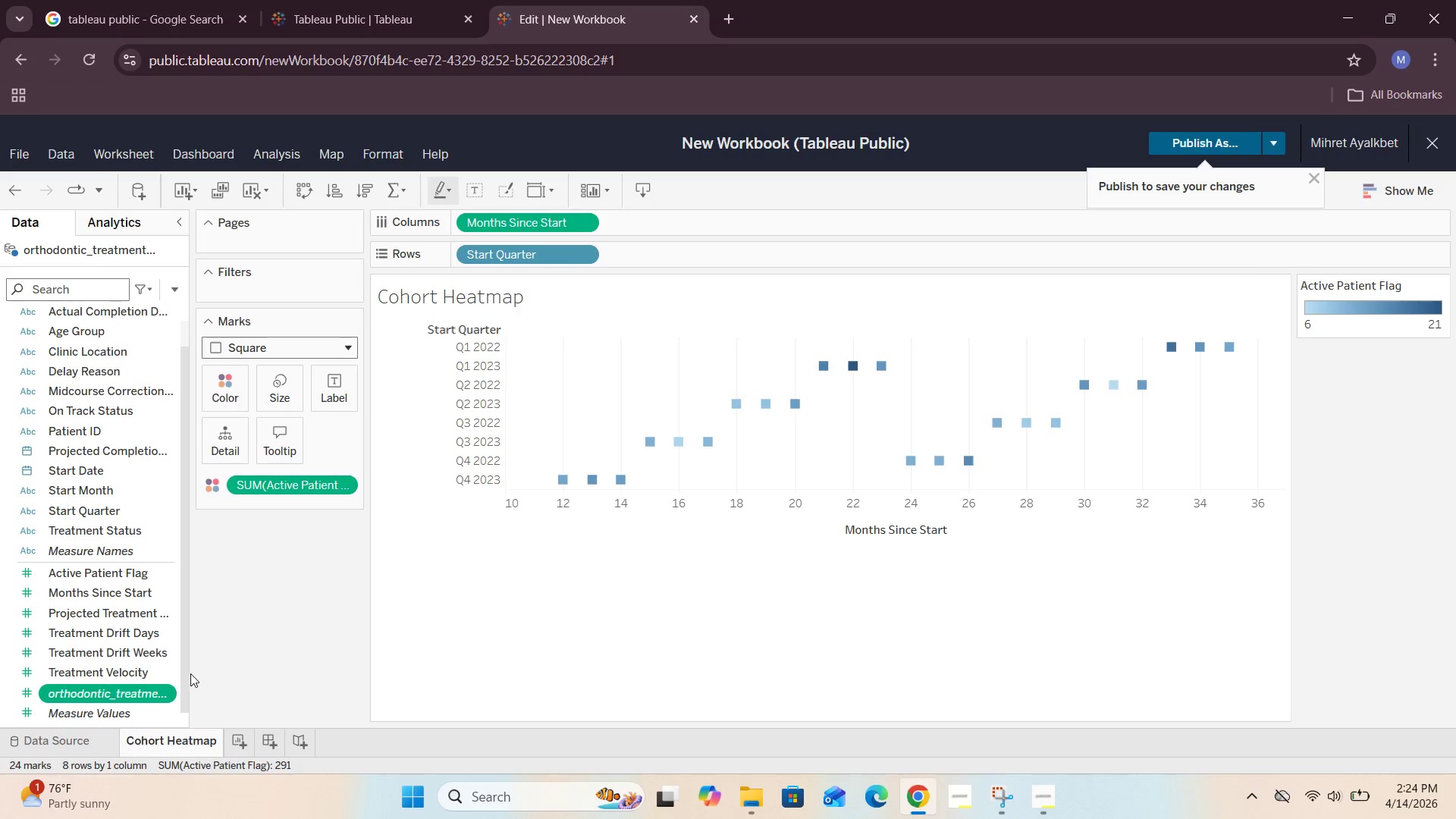 
left_click_drag(start_coordinate=[188, 673], to_coordinate=[199, 711])
 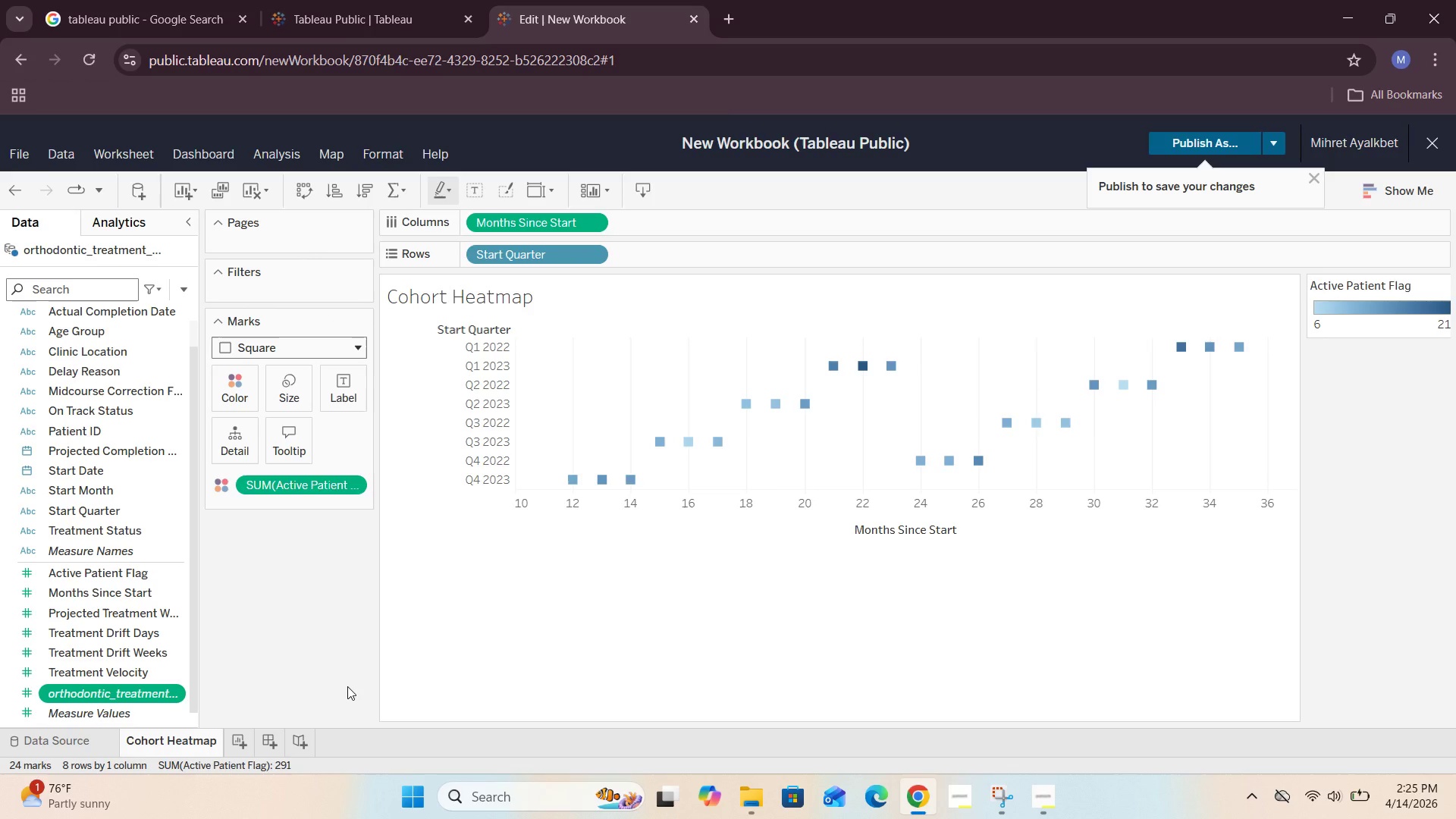 
left_click([347, 686])
 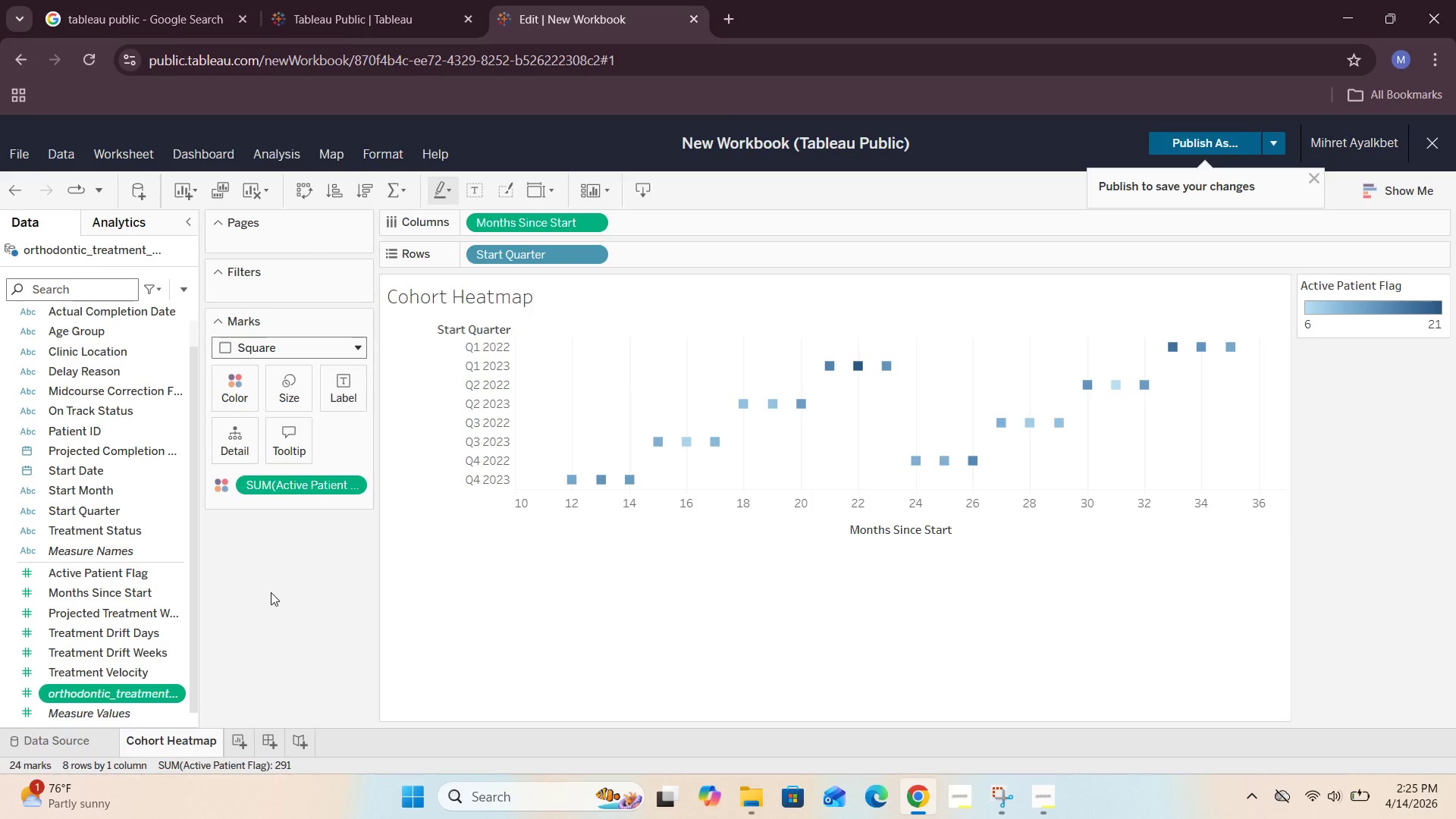 
wait(6.56)
 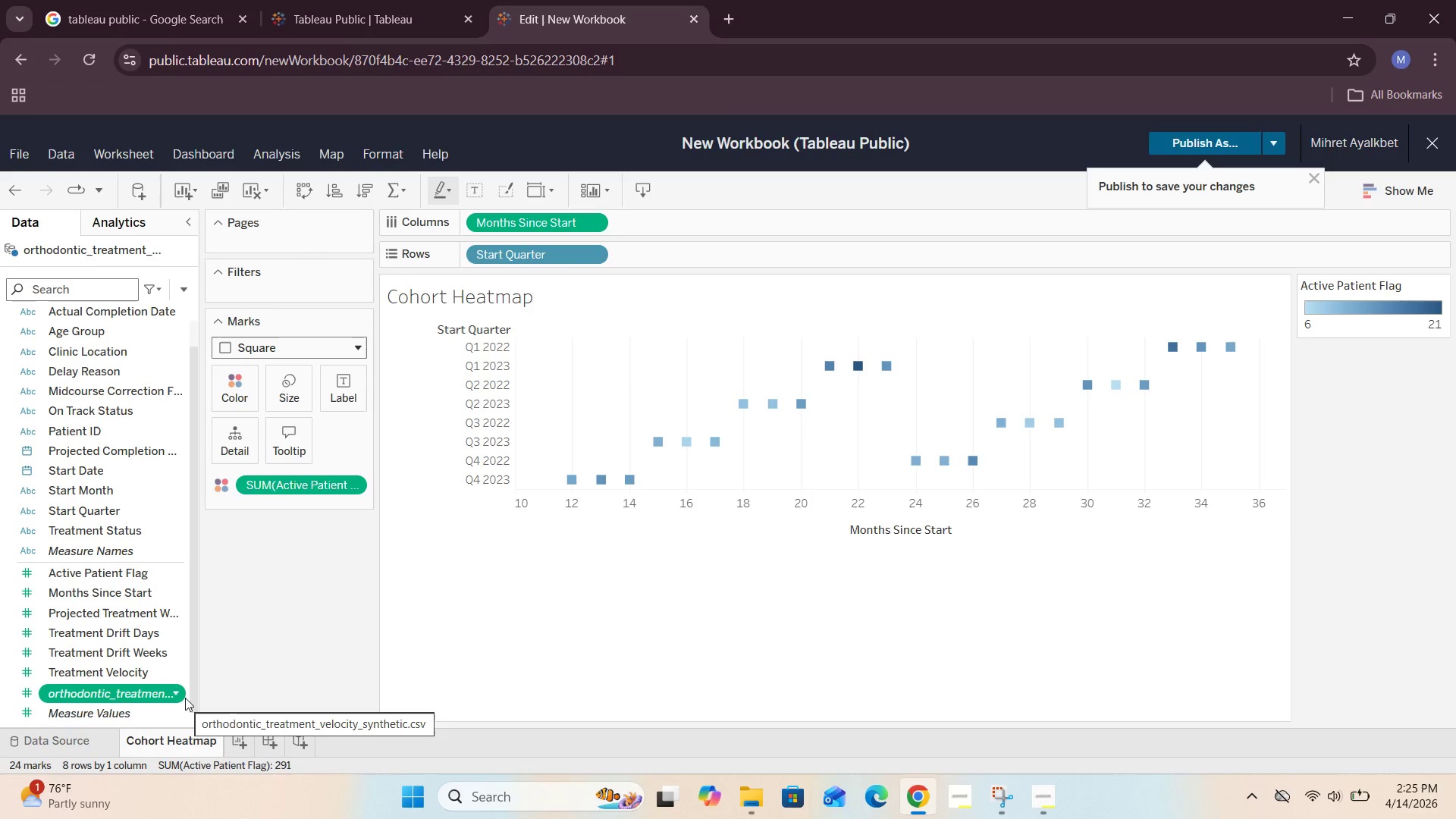 
scroll: coordinate [99, 570], scroll_direction: up, amount: 2.0
 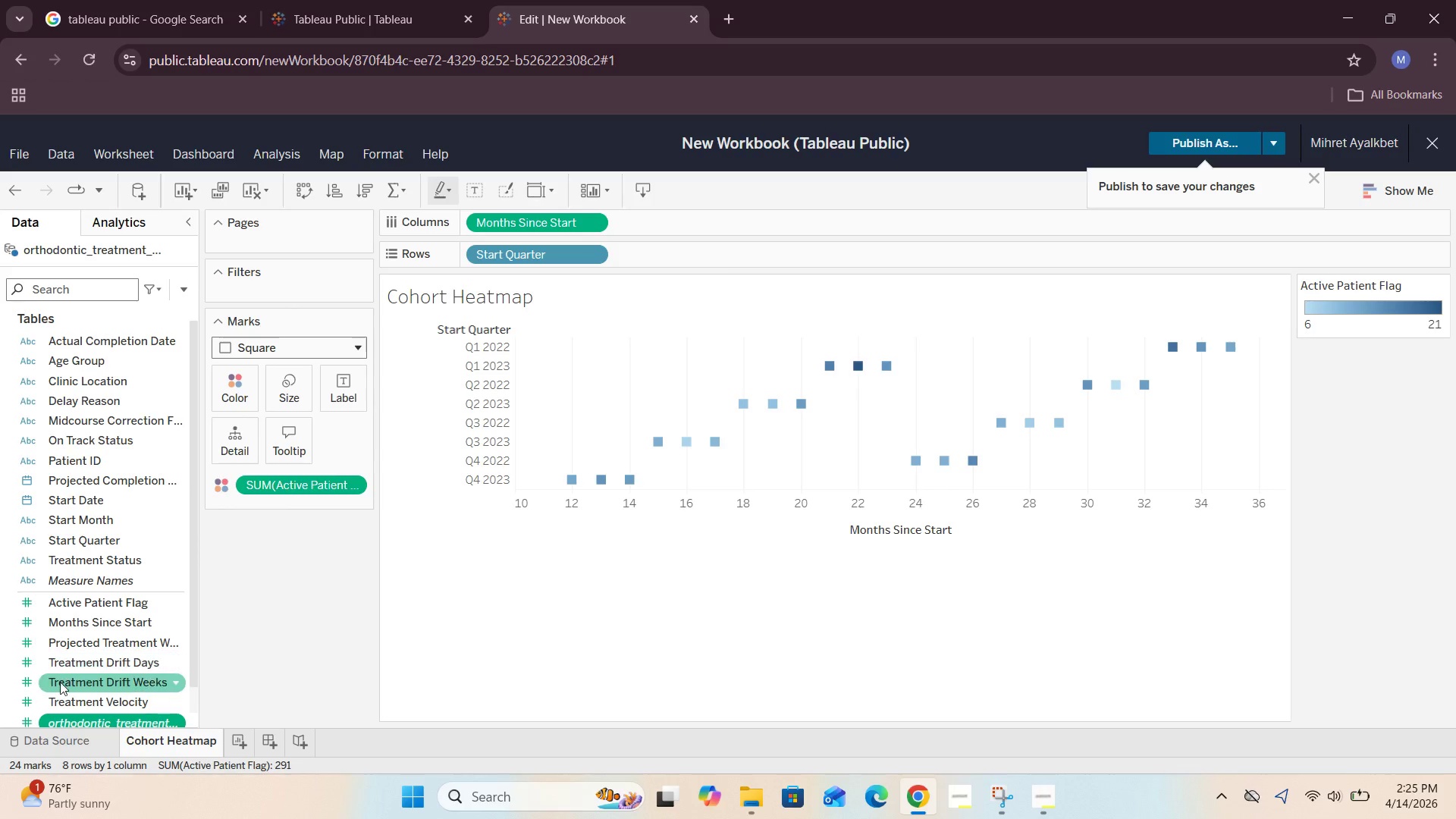 
left_click_drag(start_coordinate=[84, 559], to_coordinate=[288, 287])
 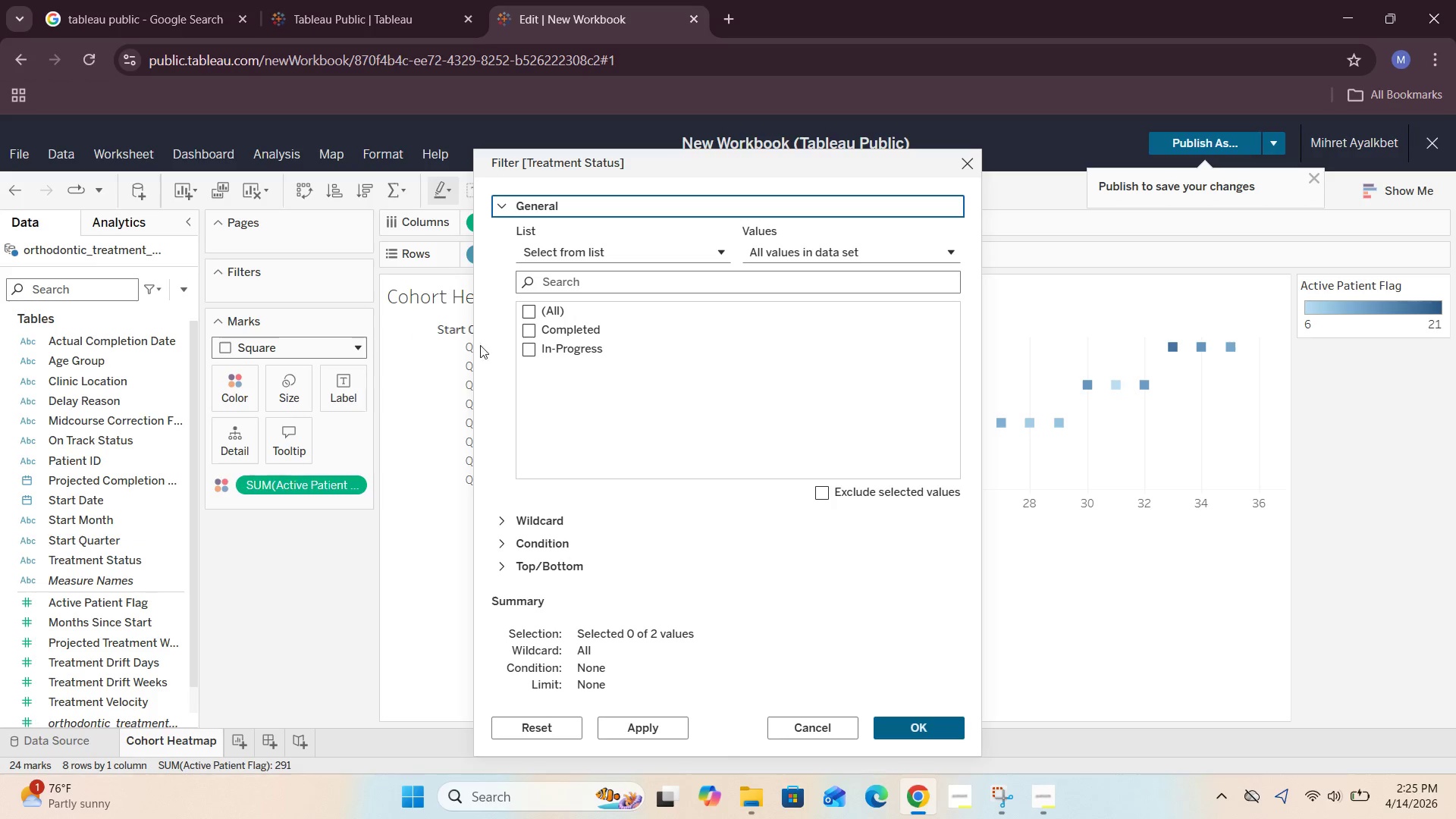 
left_click([533, 315])
 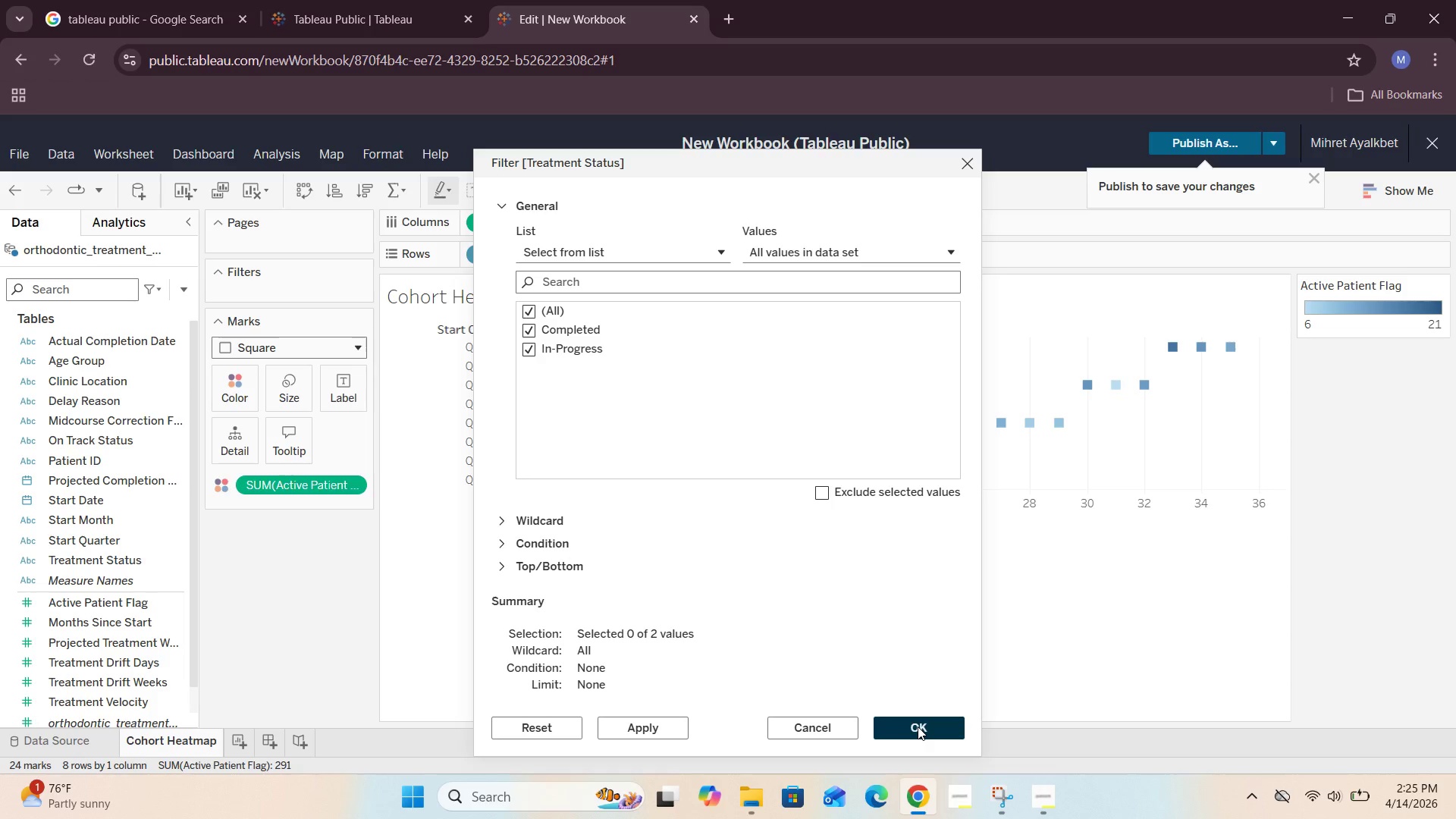 
left_click([918, 726])
 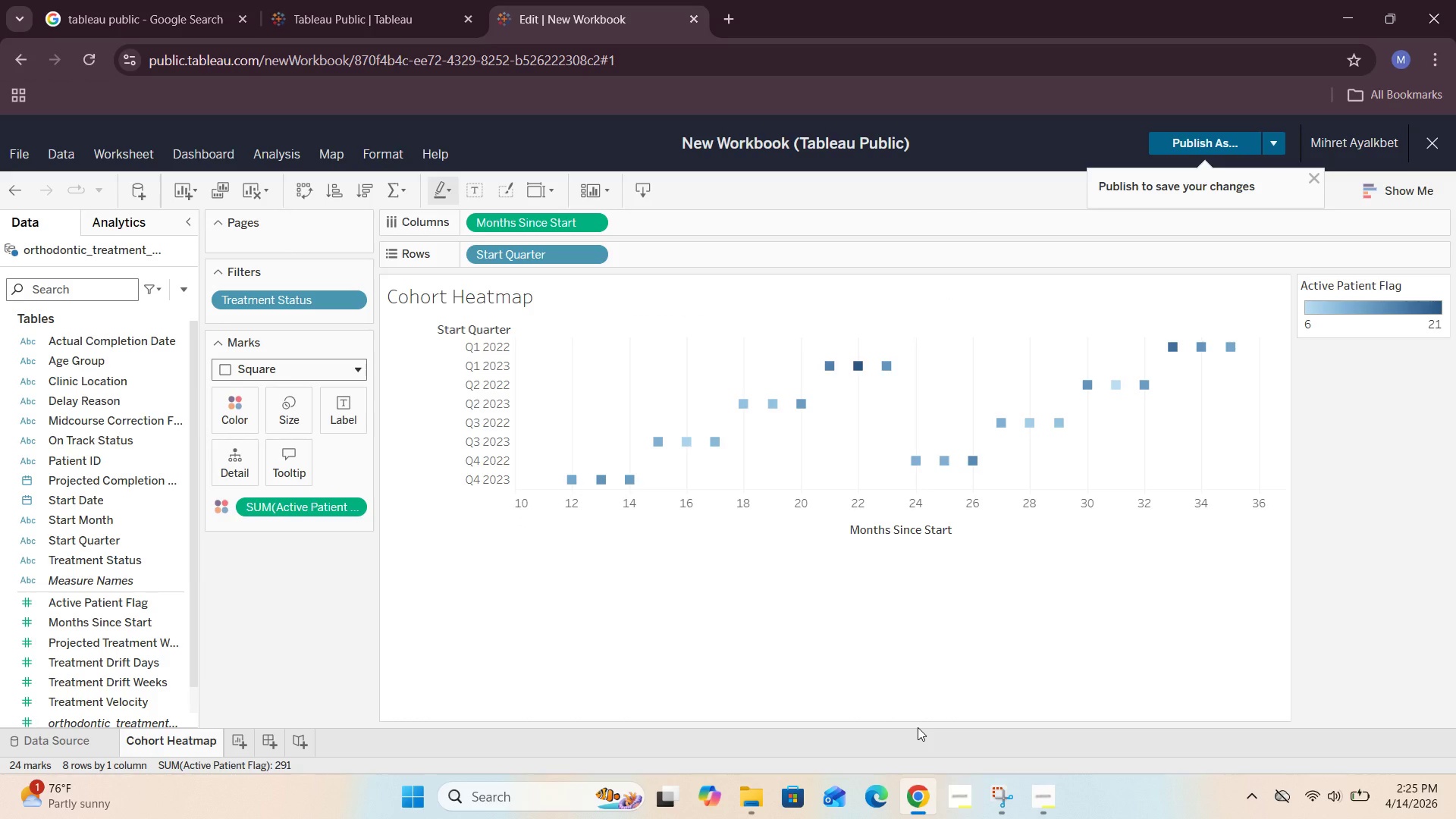 
wait(7.94)
 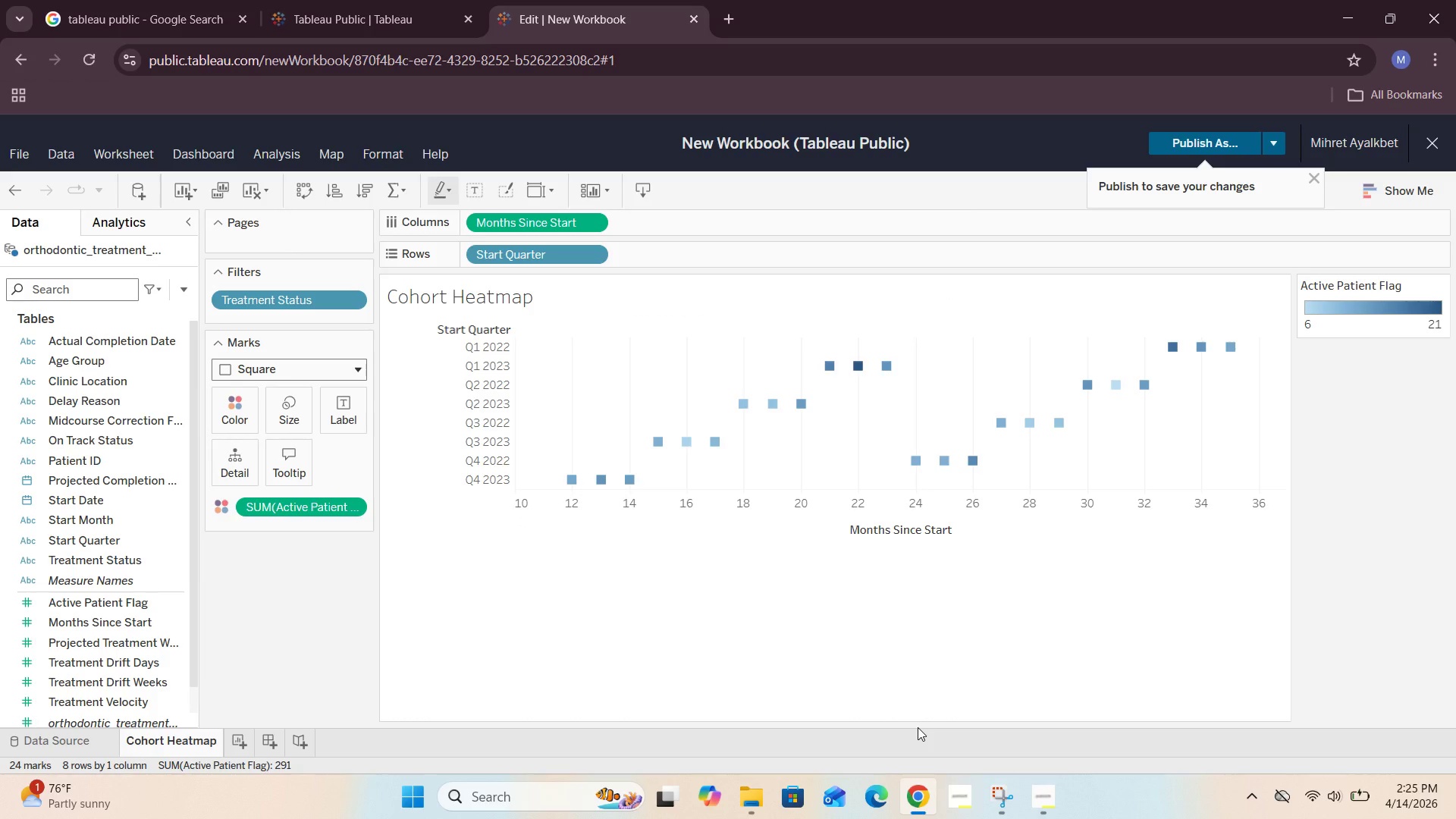 
double_click([507, 306])
 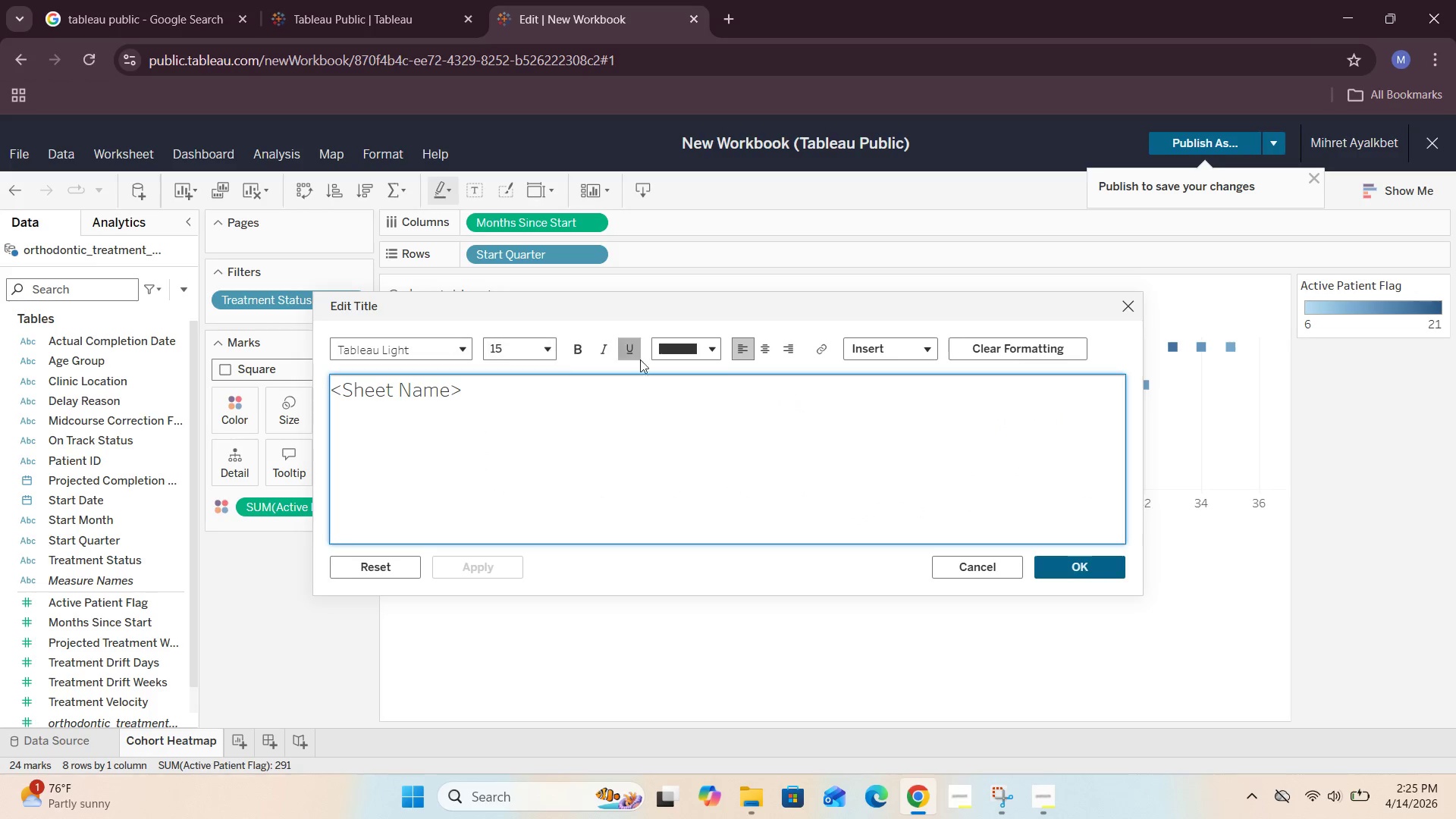 
left_click([755, 351])
 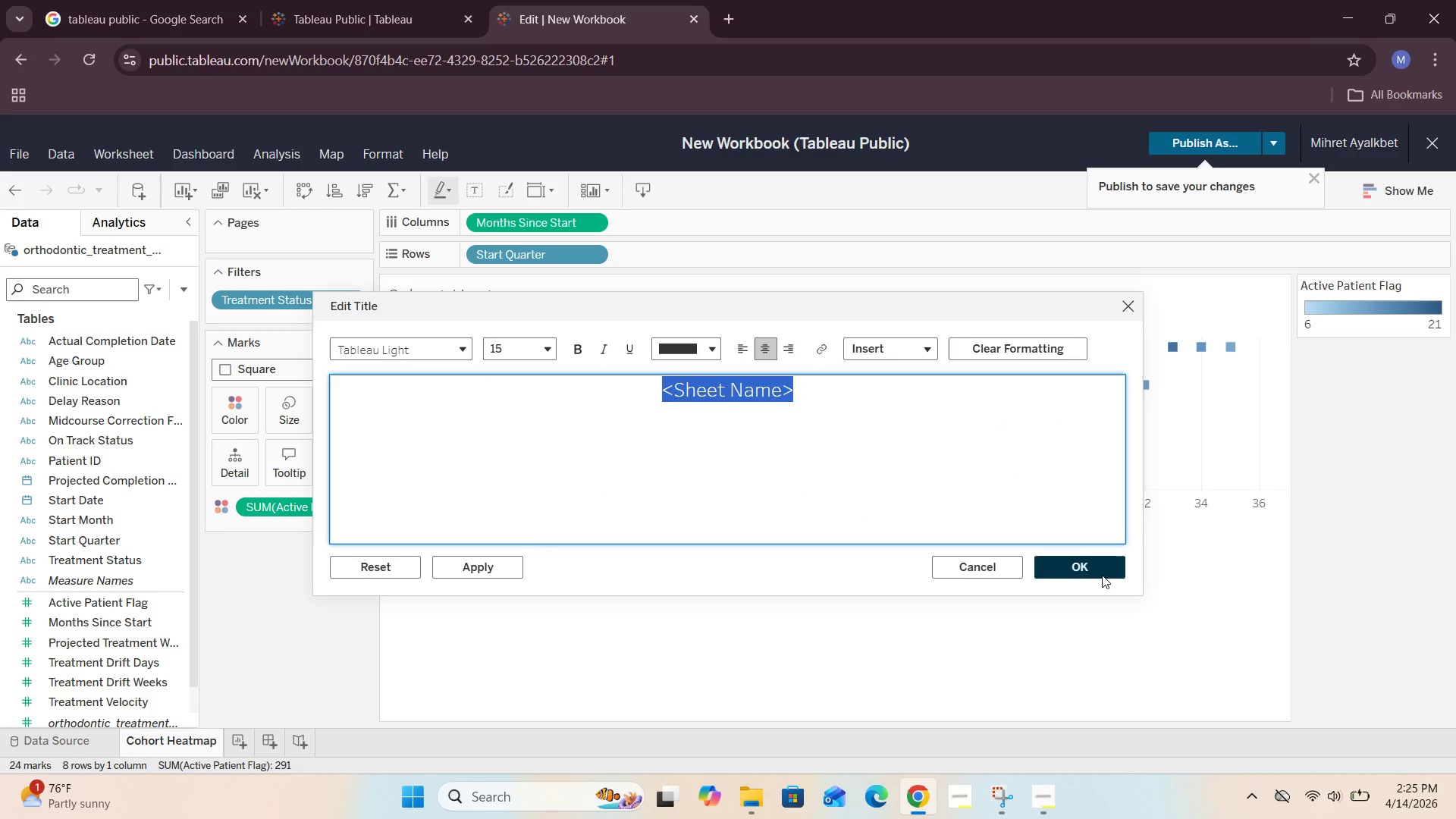 
left_click([1100, 570])
 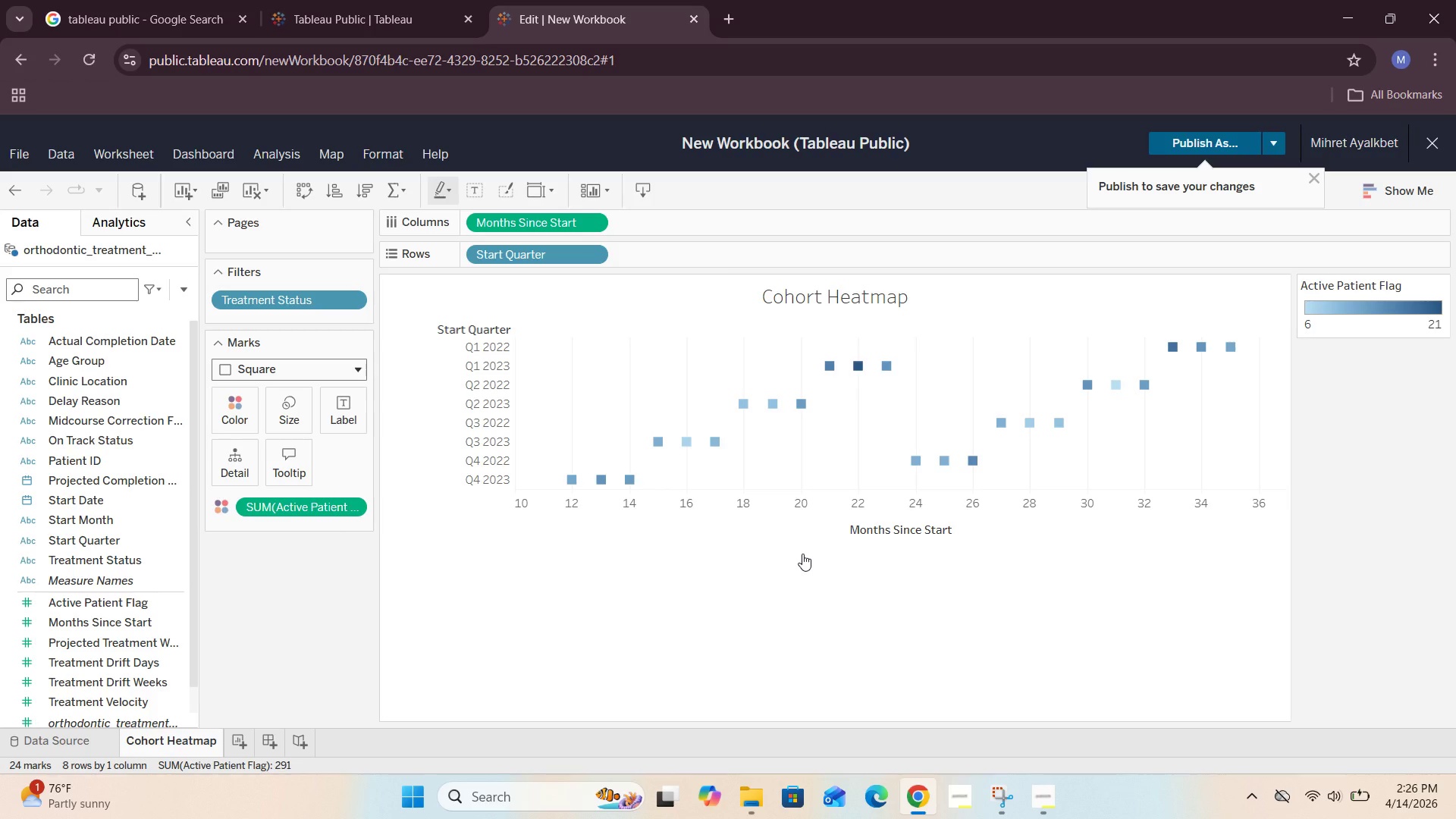 
wait(37.73)
 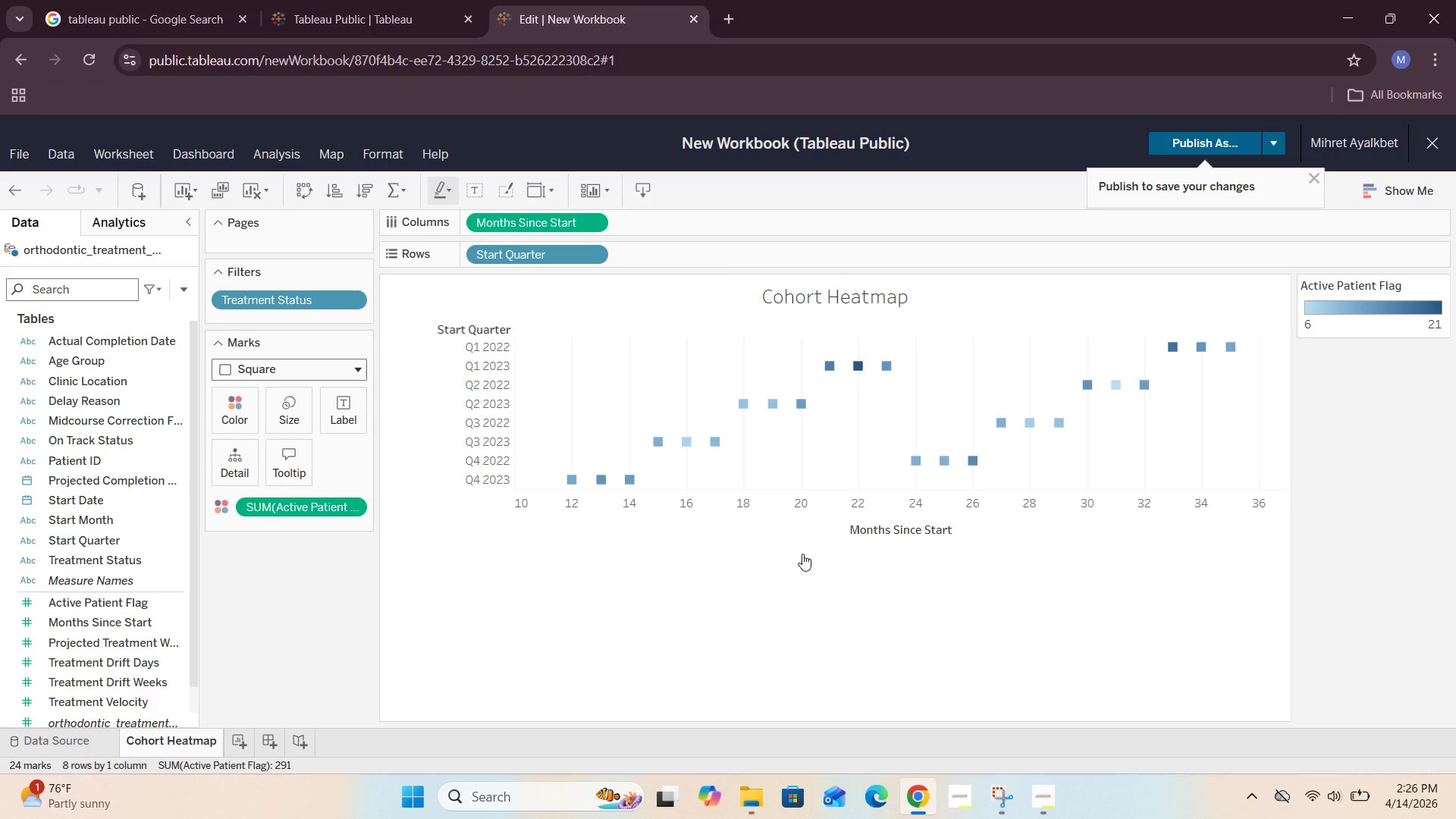 
scroll: coordinate [124, 633], scroll_direction: down, amount: 3.0
 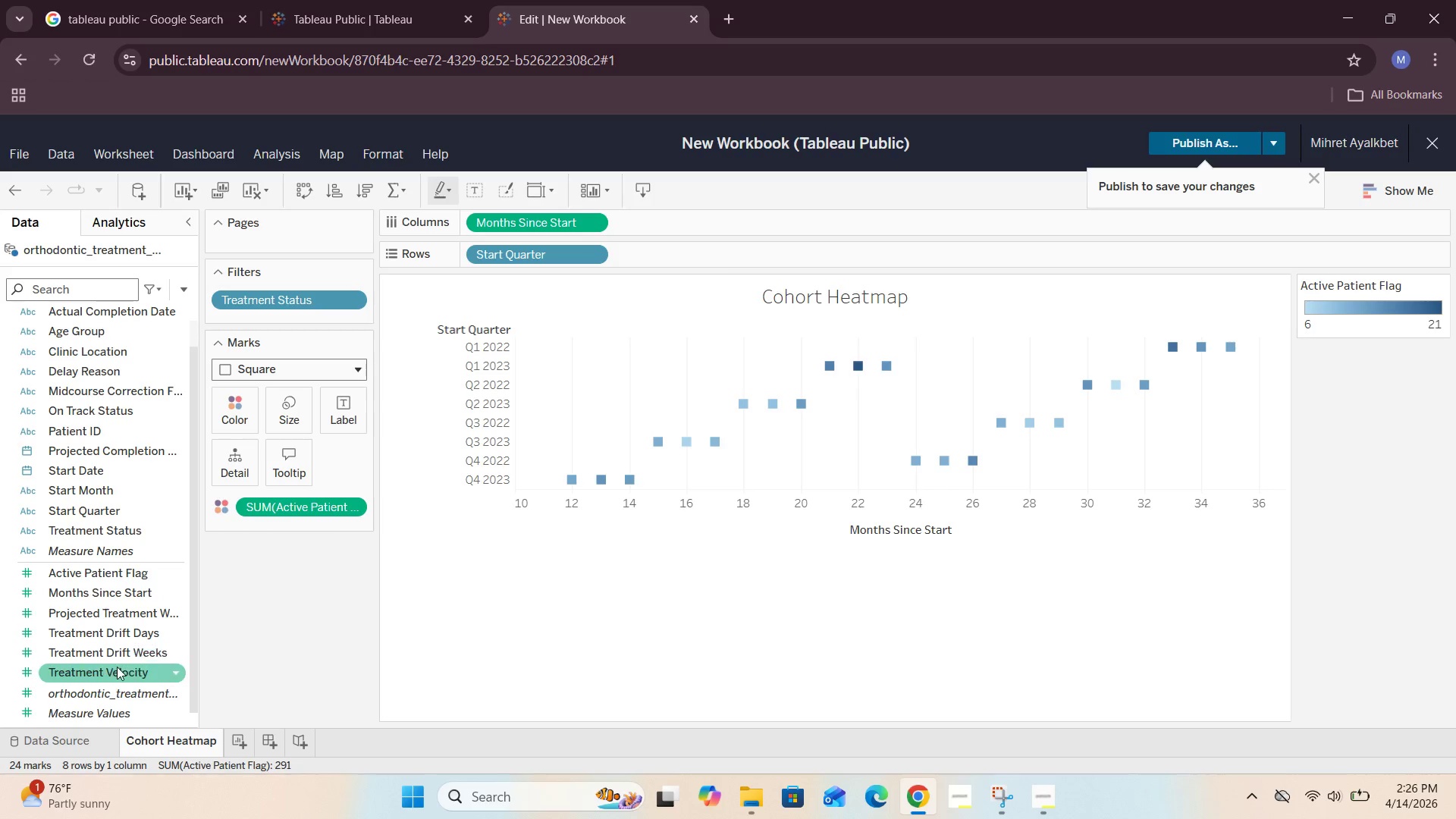 
mouse_move([118, 657])
 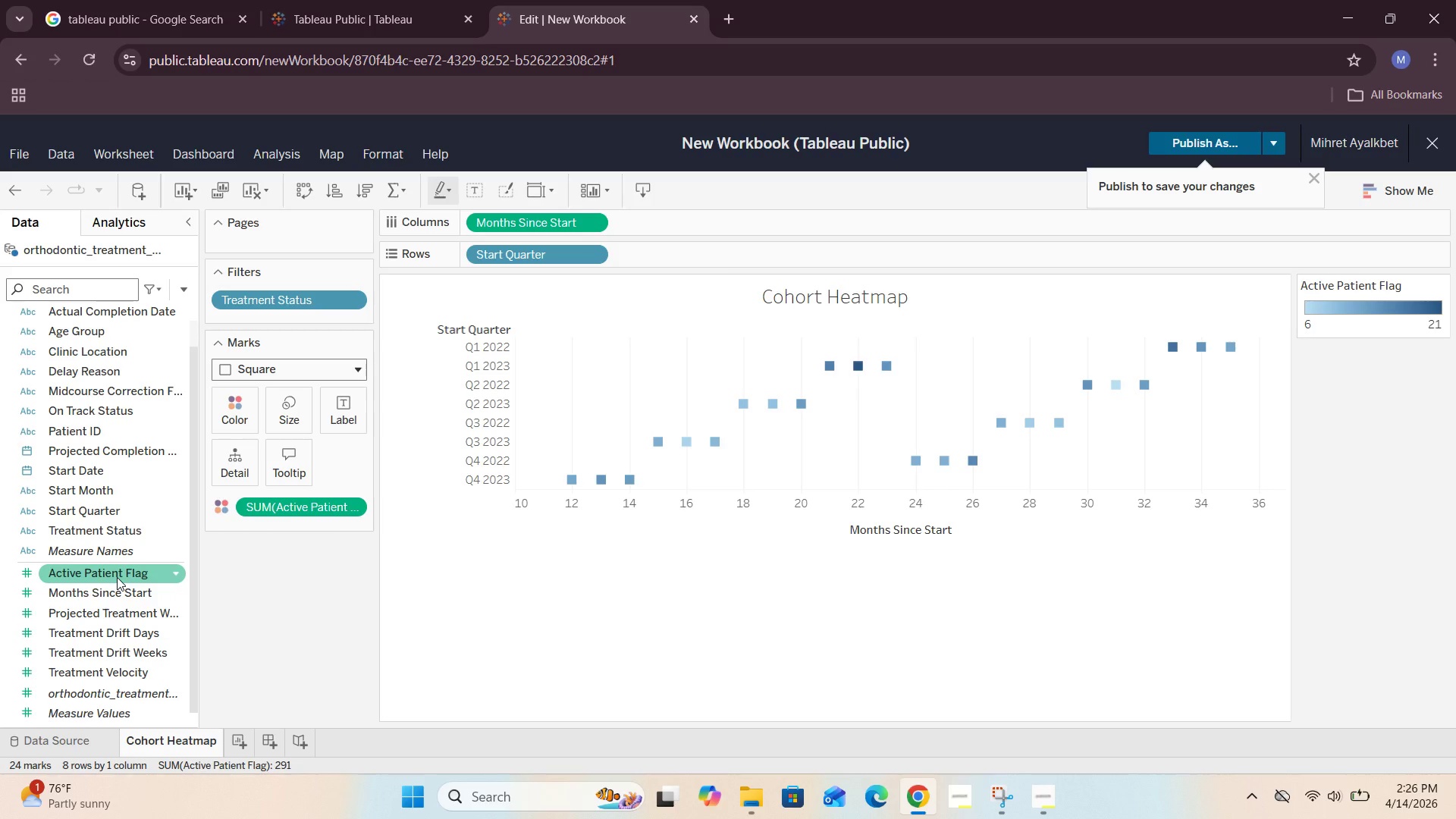 
left_click_drag(start_coordinate=[117, 577], to_coordinate=[344, 411])
 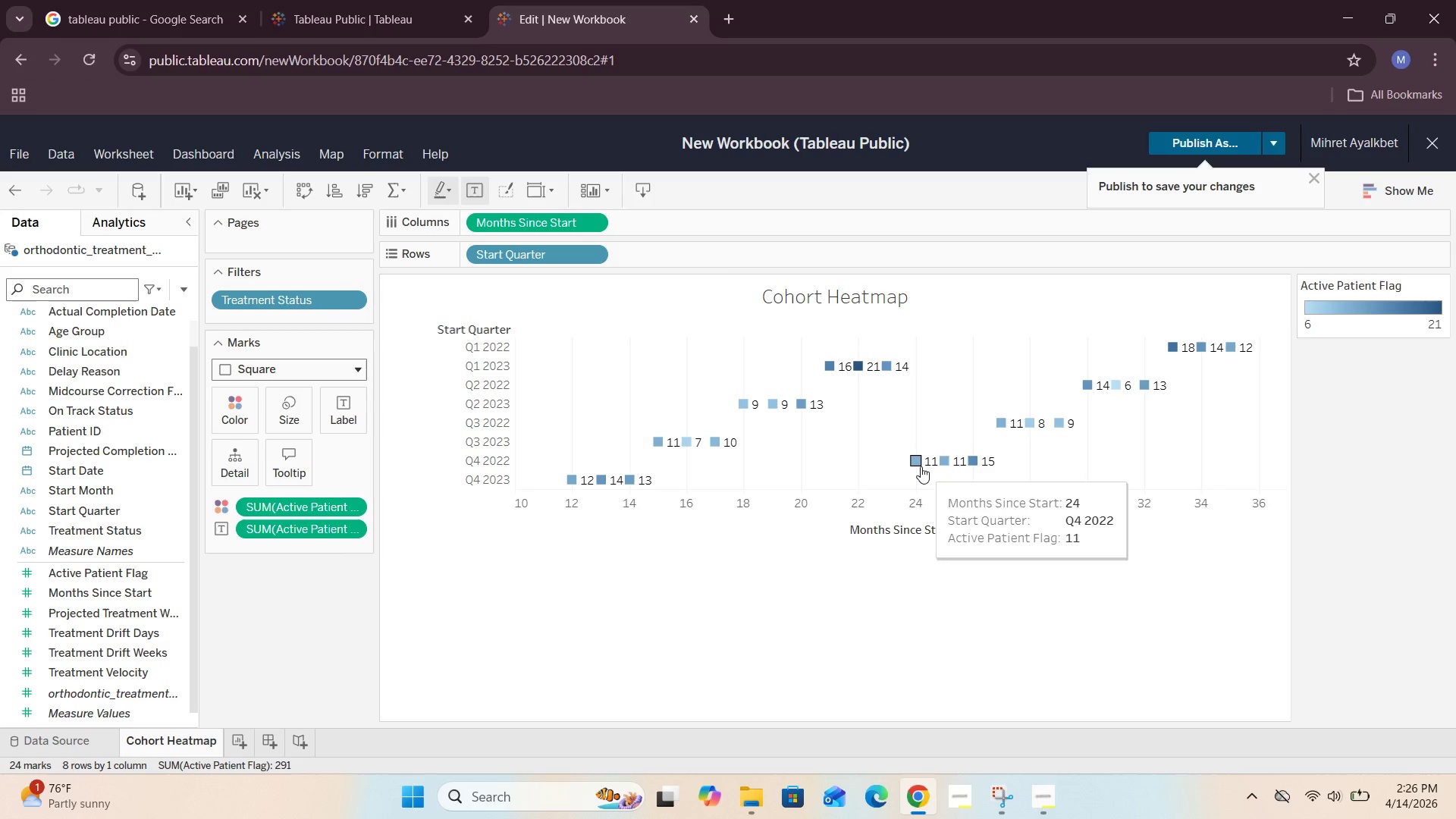 
wait(5.16)
 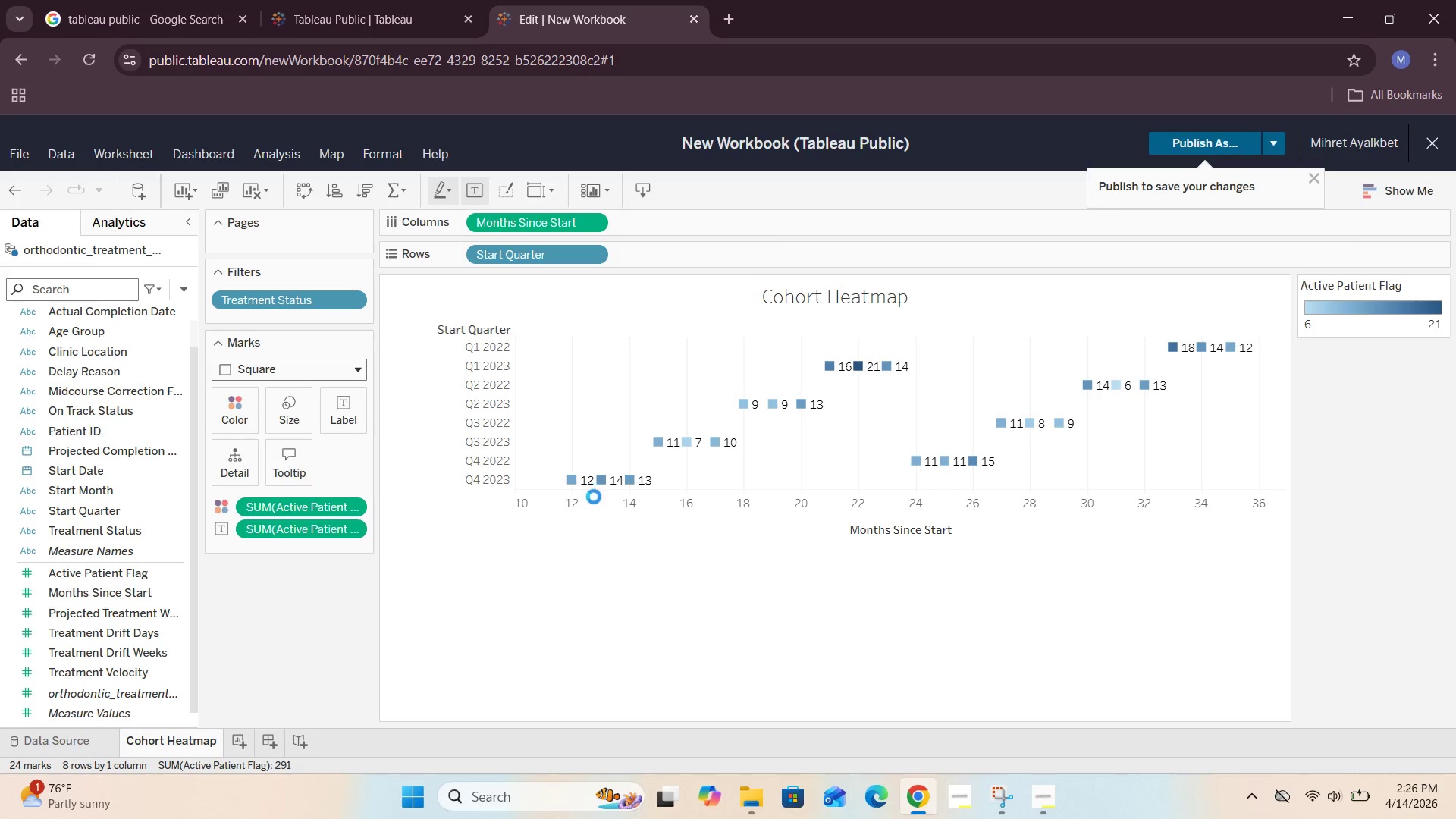 
left_click([799, 532])
 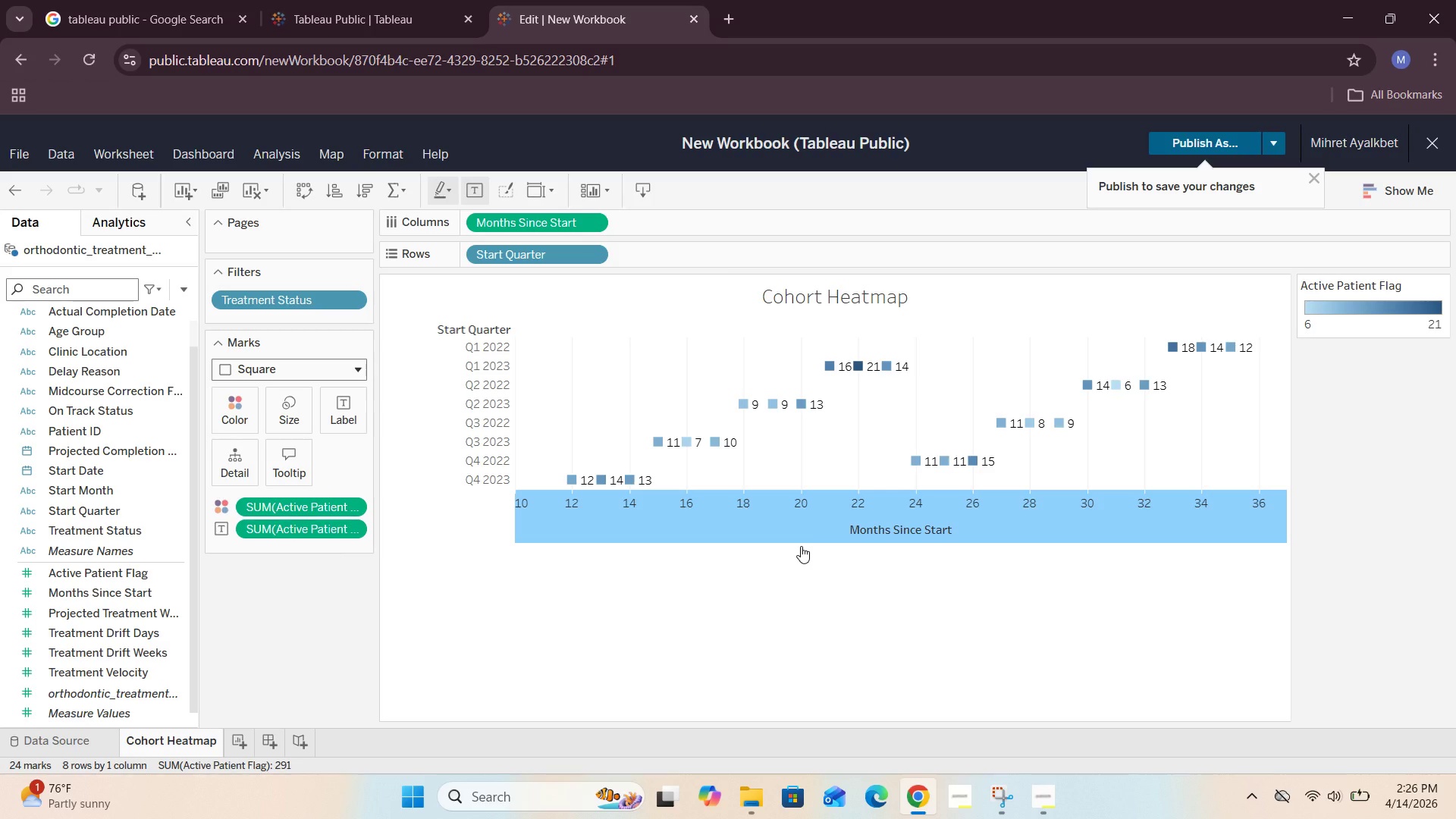 
left_click_drag(start_coordinate=[801, 546], to_coordinate=[802, 571])
 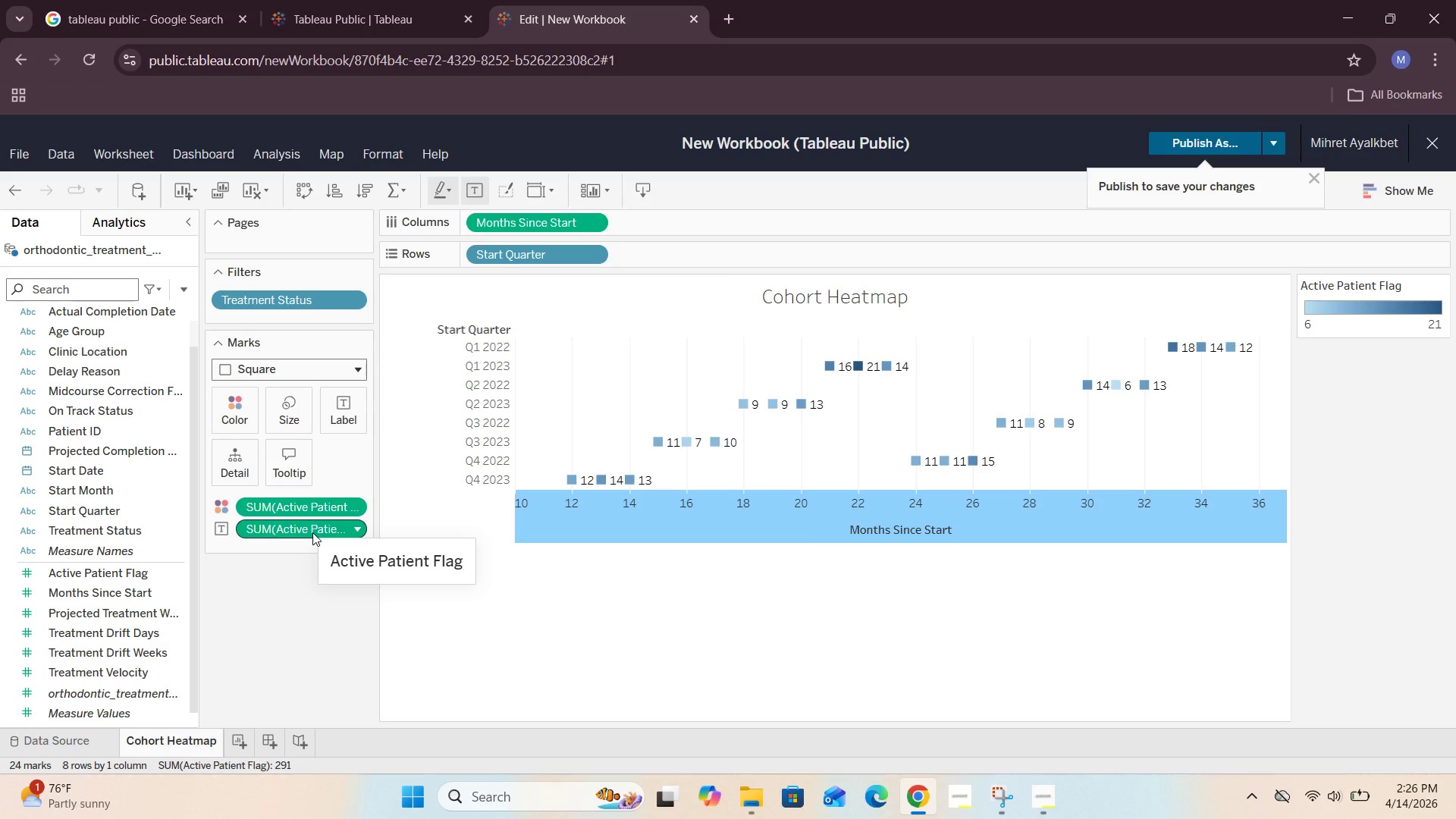 
left_click_drag(start_coordinate=[312, 532], to_coordinate=[301, 611])
 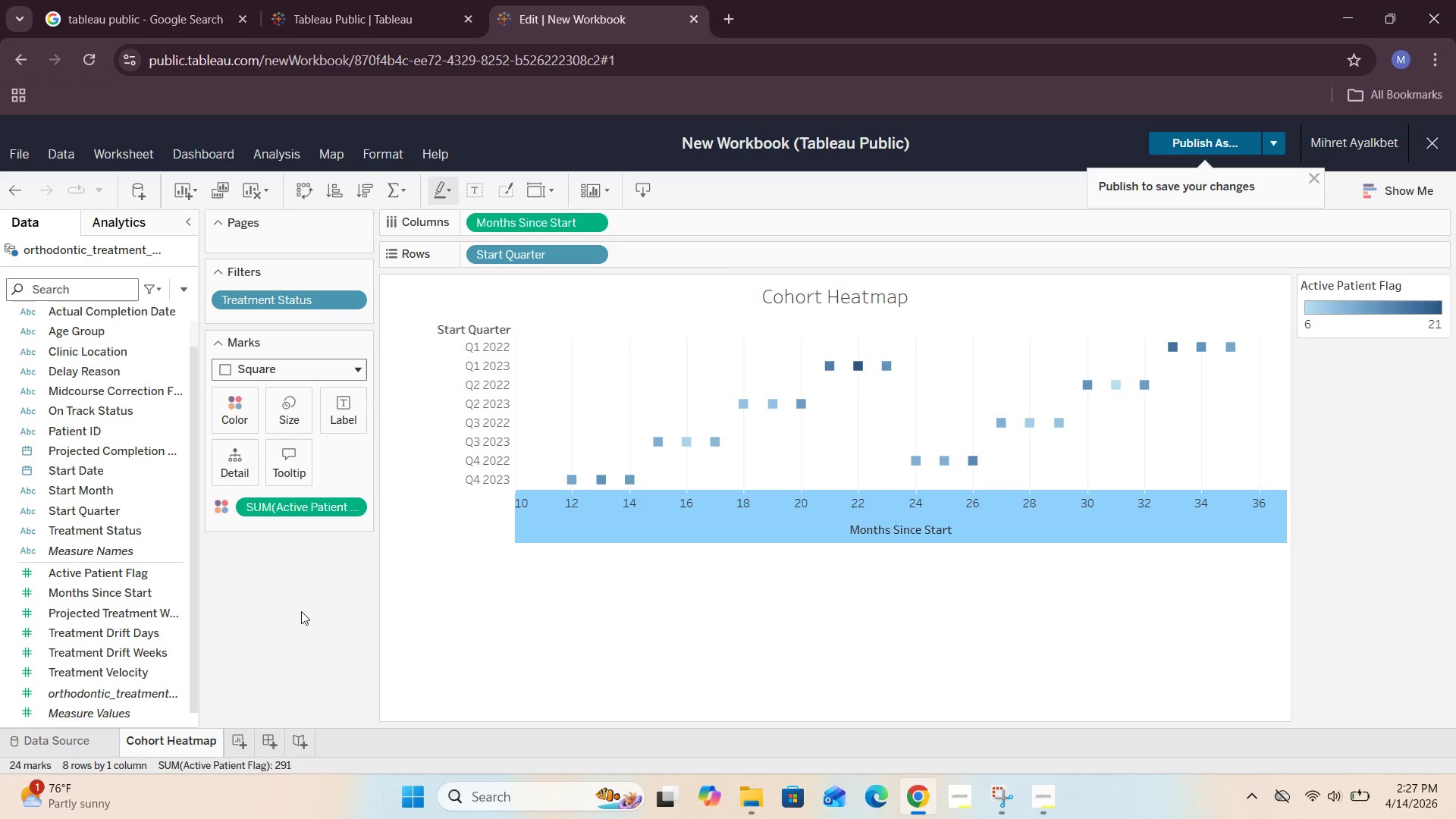 
wait(38.34)
 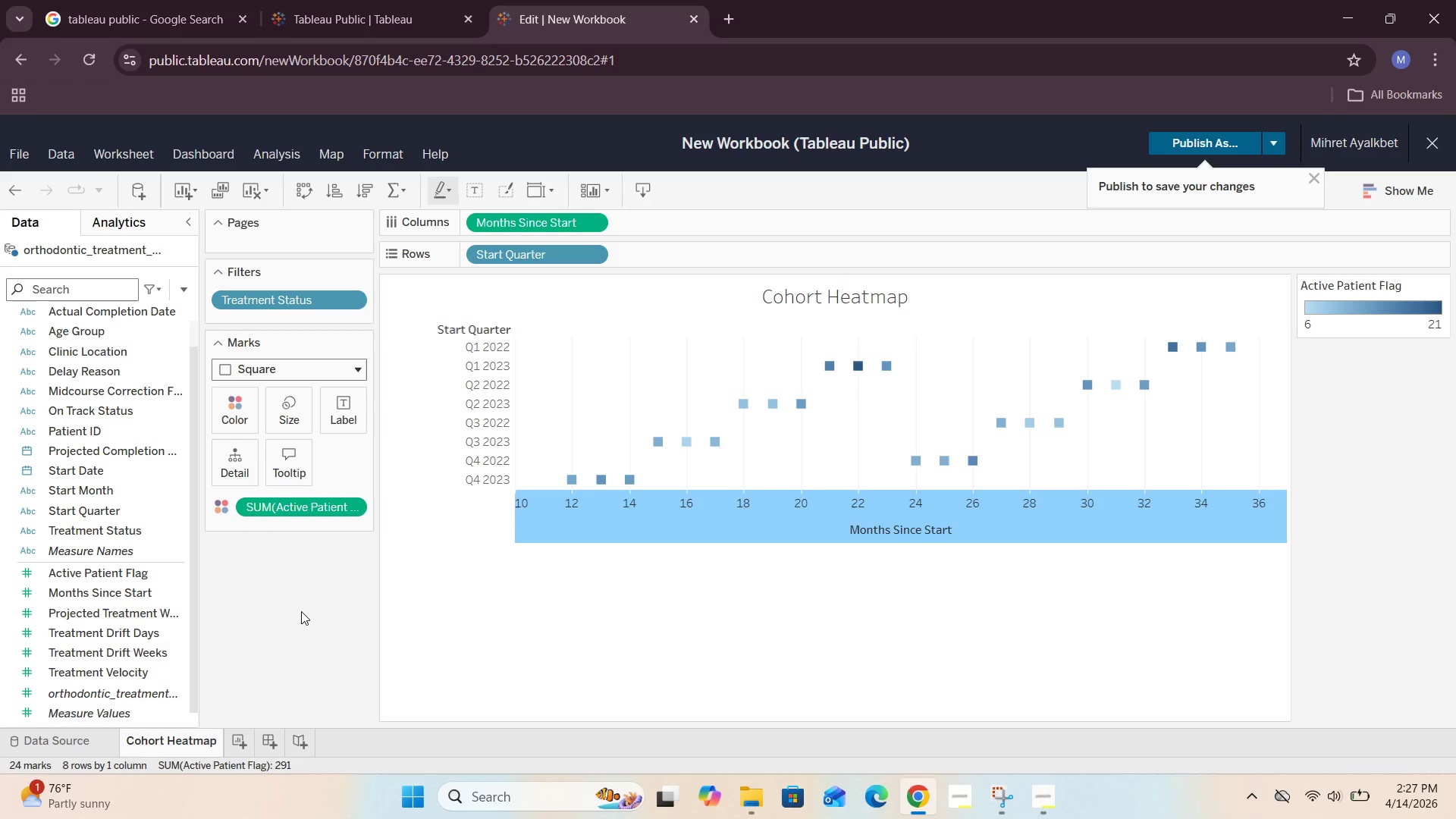 
mouse_move([765, 403])
 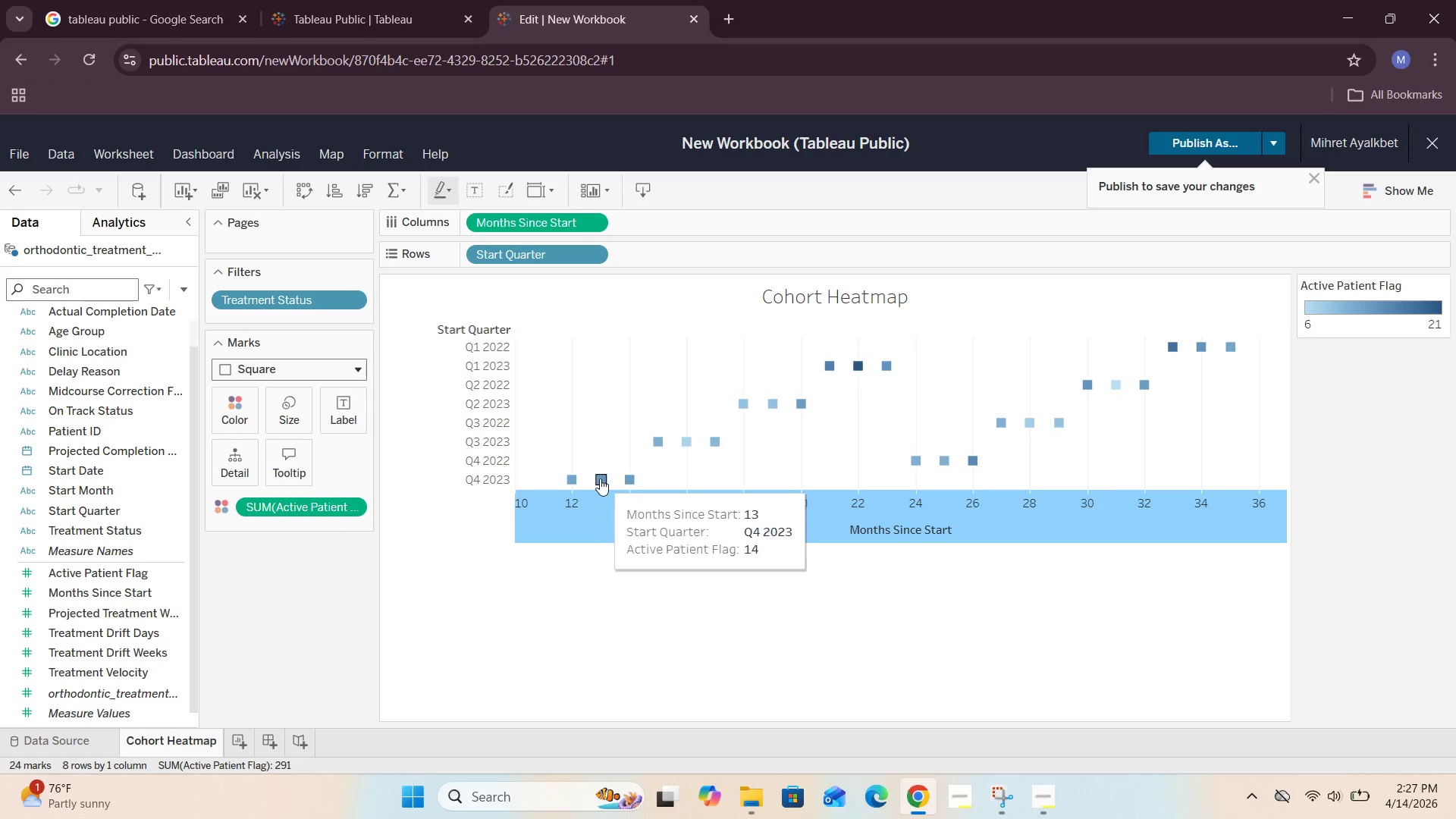 
mouse_move([655, 459])
 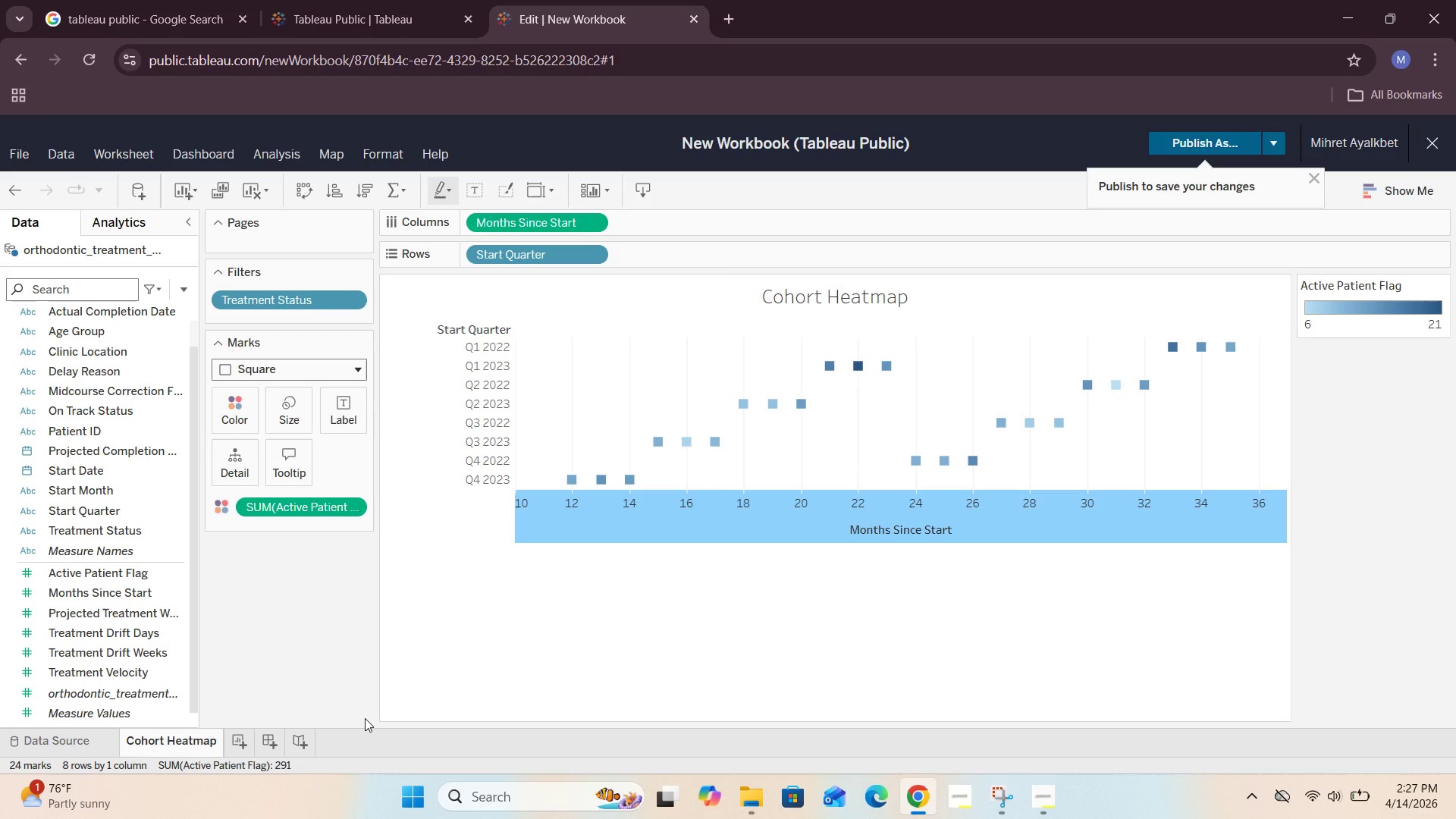 
wait(20.37)
 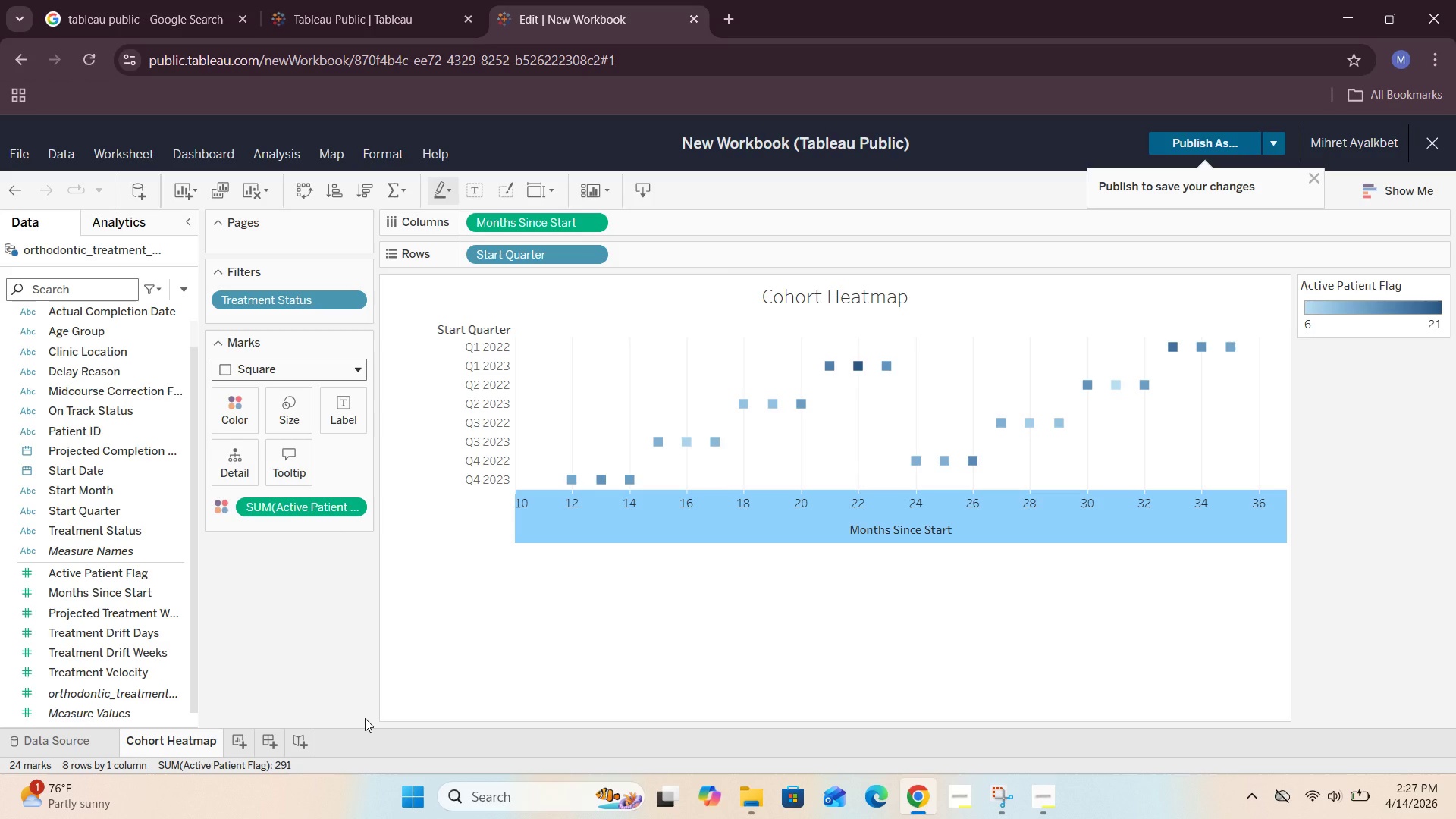 
left_click([279, 415])
 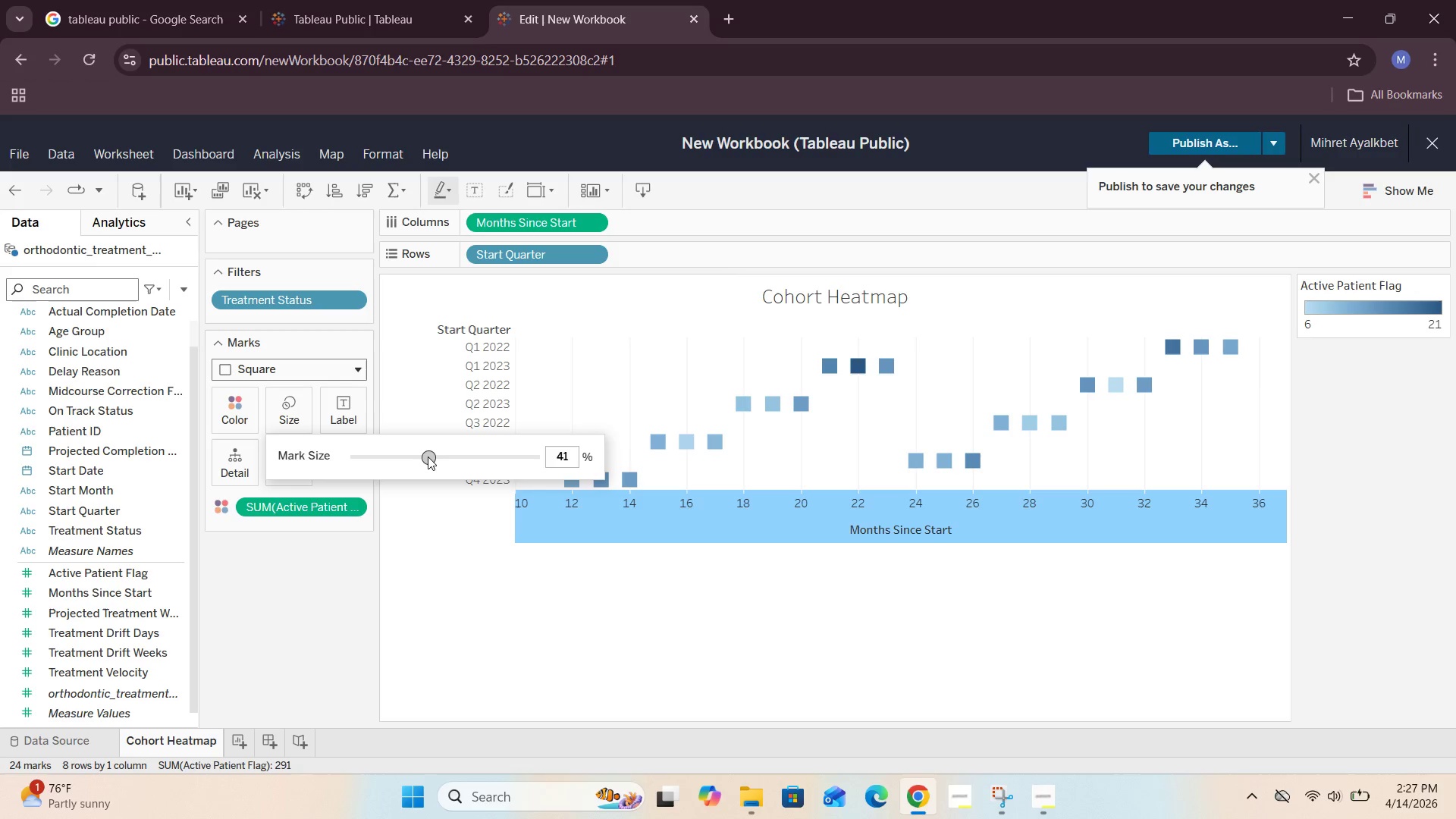 
left_click_drag(start_coordinate=[427, 457], to_coordinate=[432, 458])
 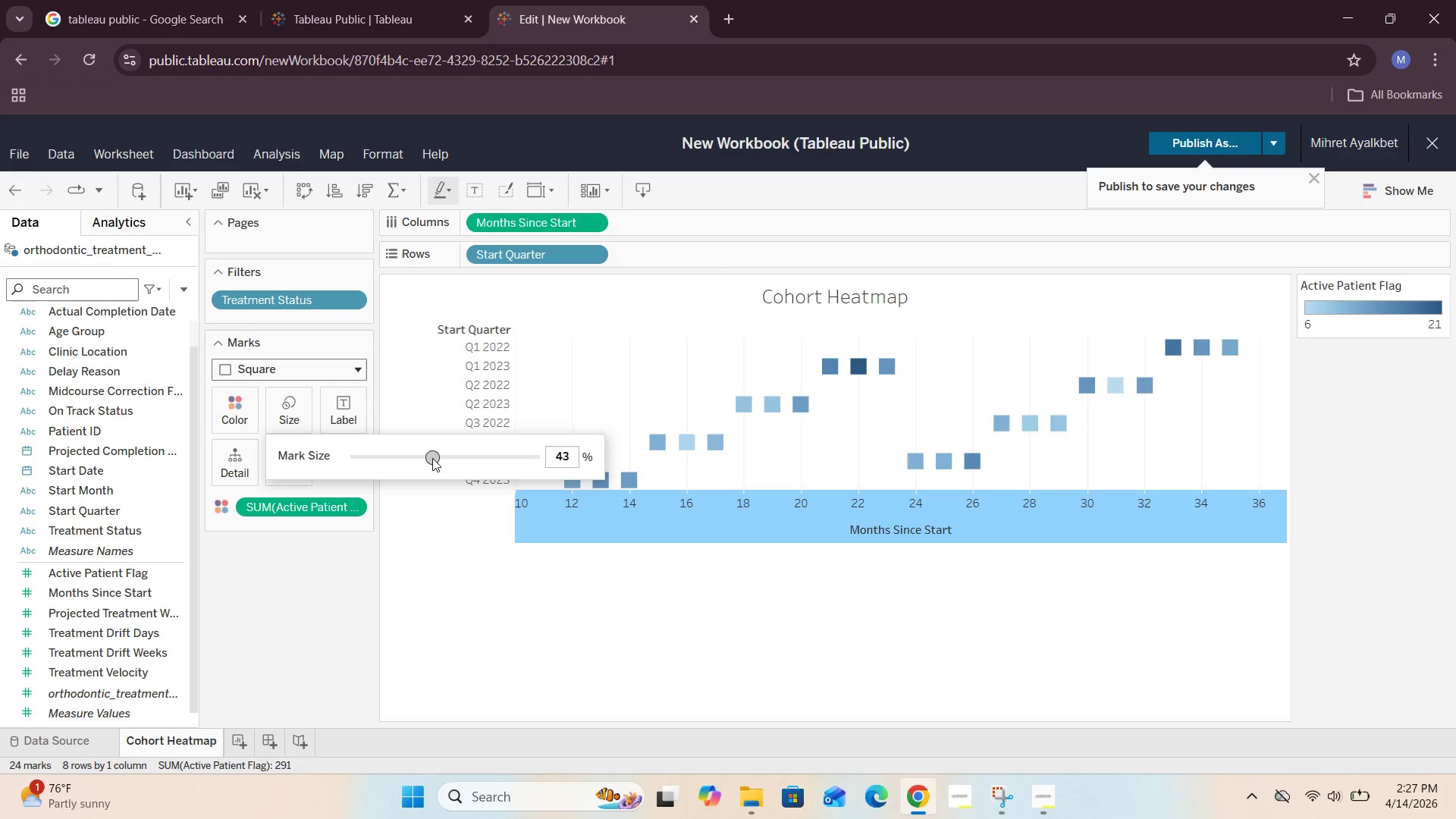 
left_click_drag(start_coordinate=[432, 458], to_coordinate=[450, 458])
 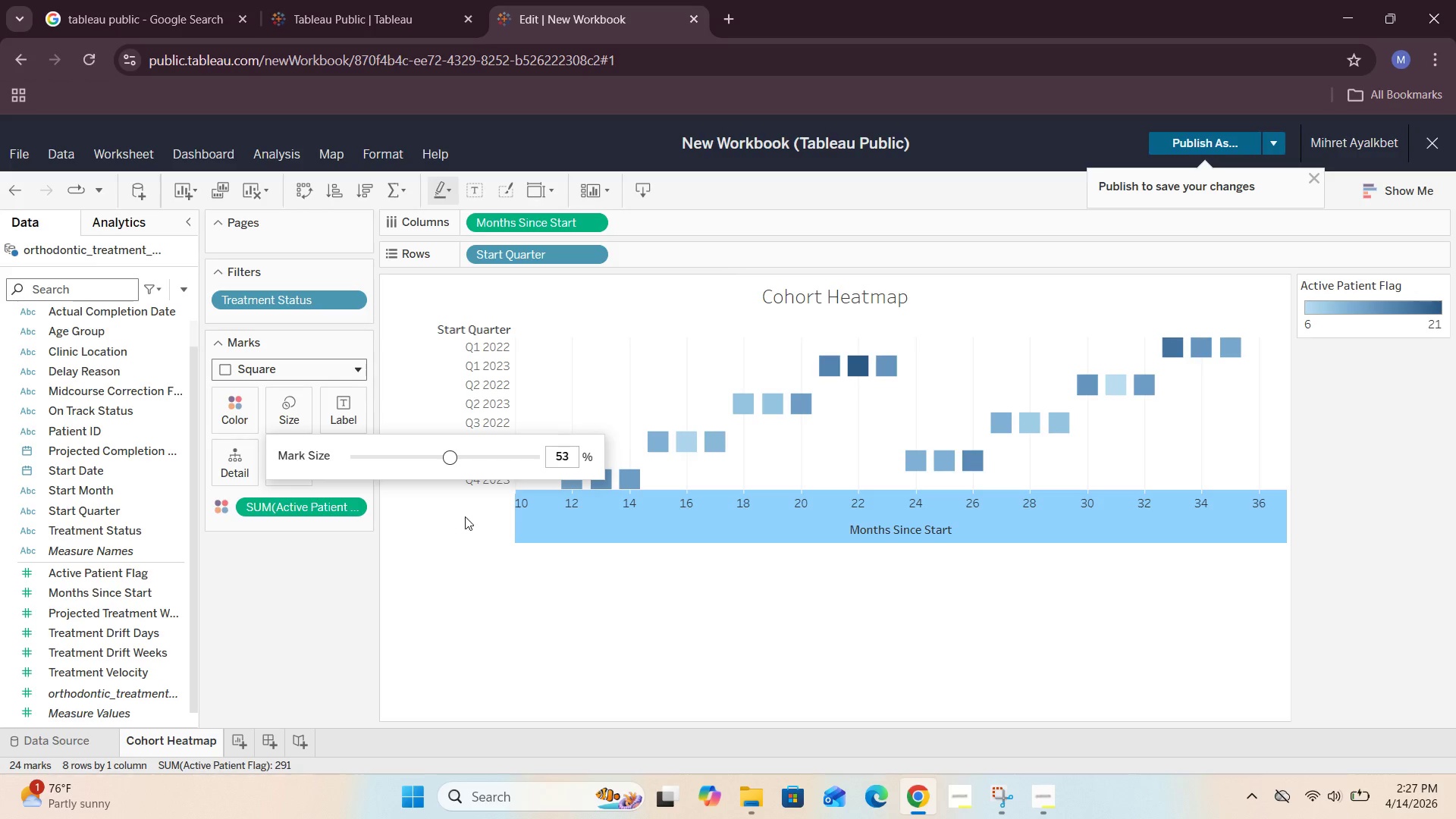 
left_click_drag(start_coordinate=[452, 460], to_coordinate=[440, 468])
 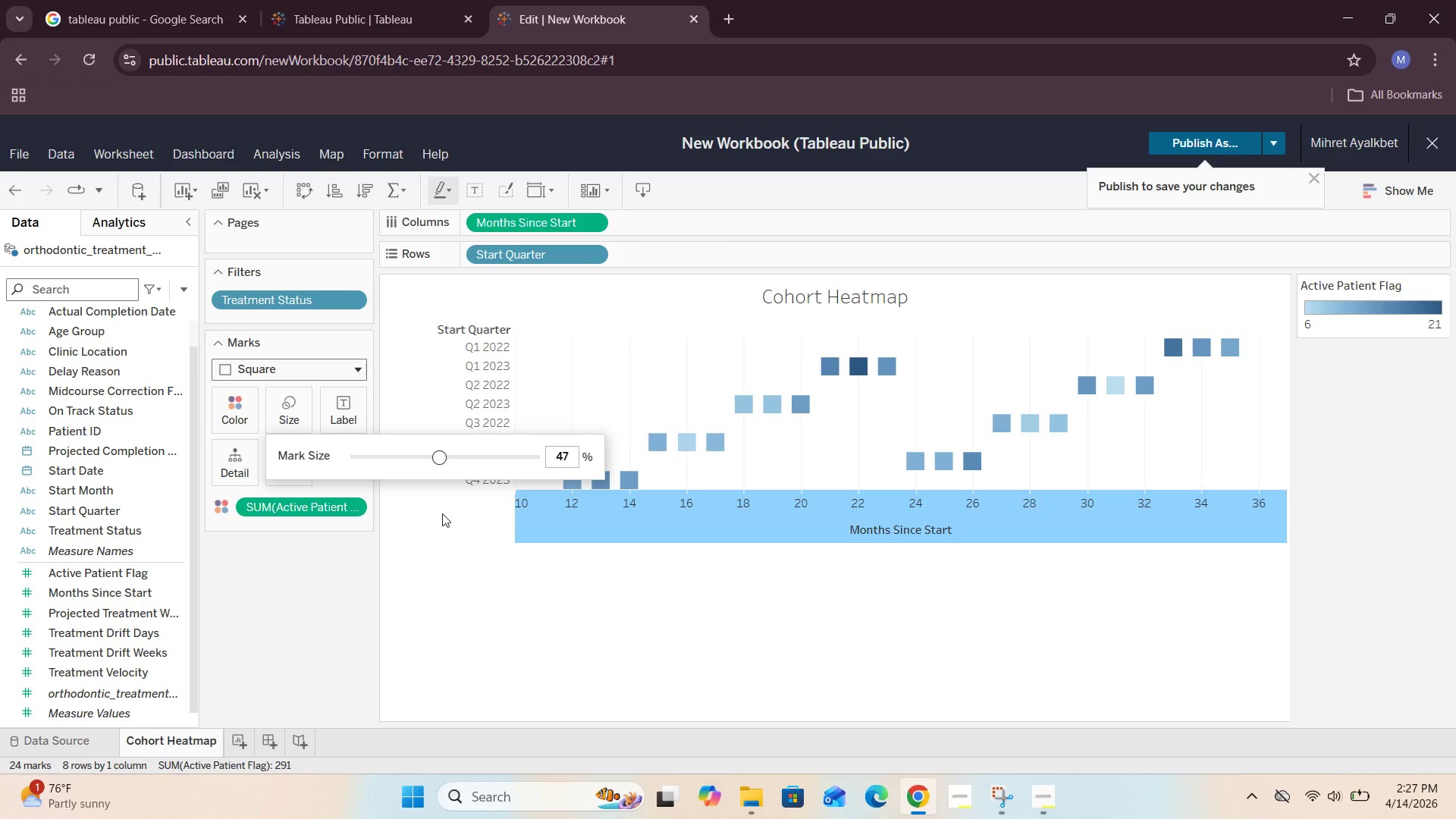 
left_click([446, 521])
 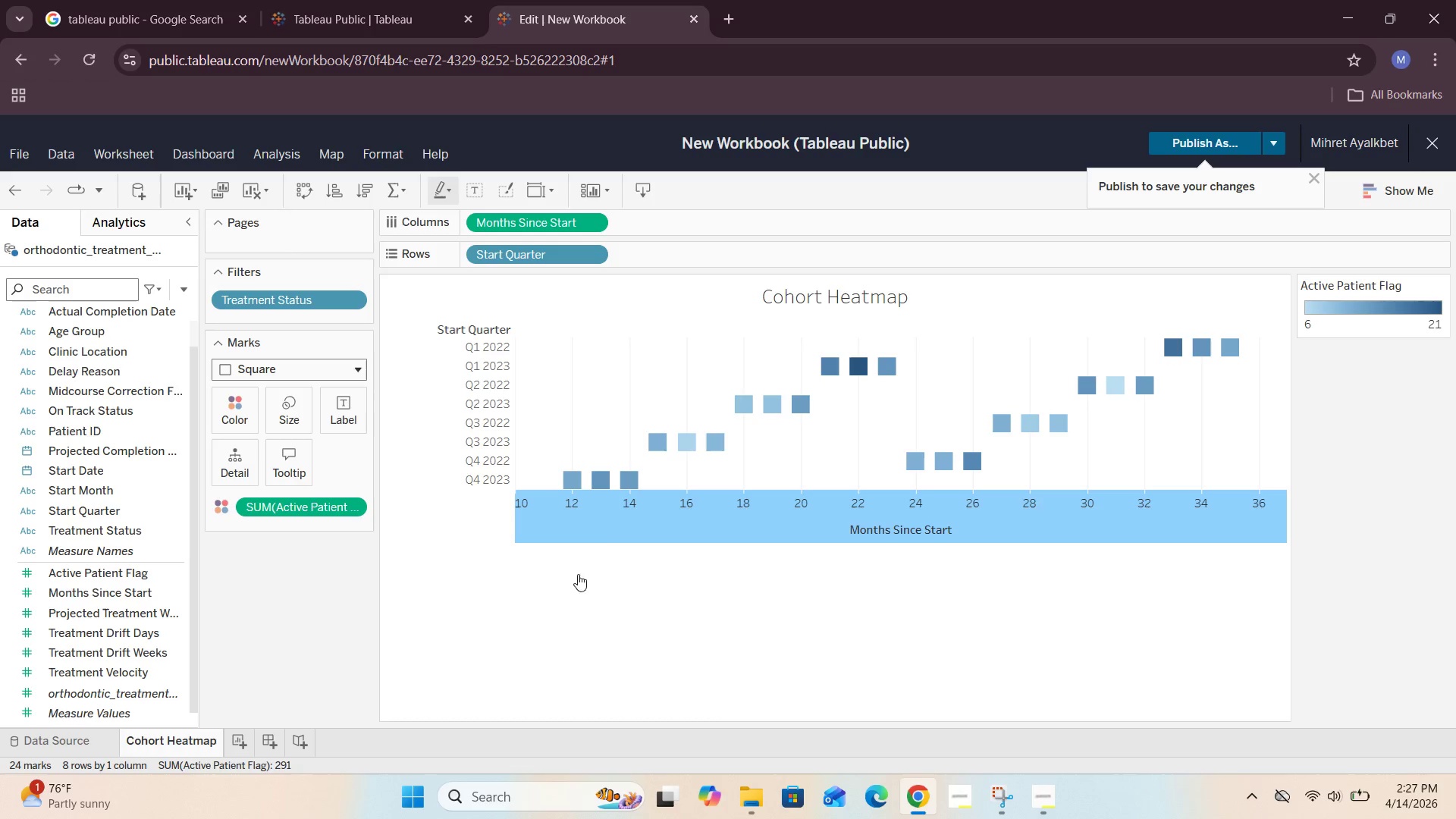 
left_click([600, 515])
 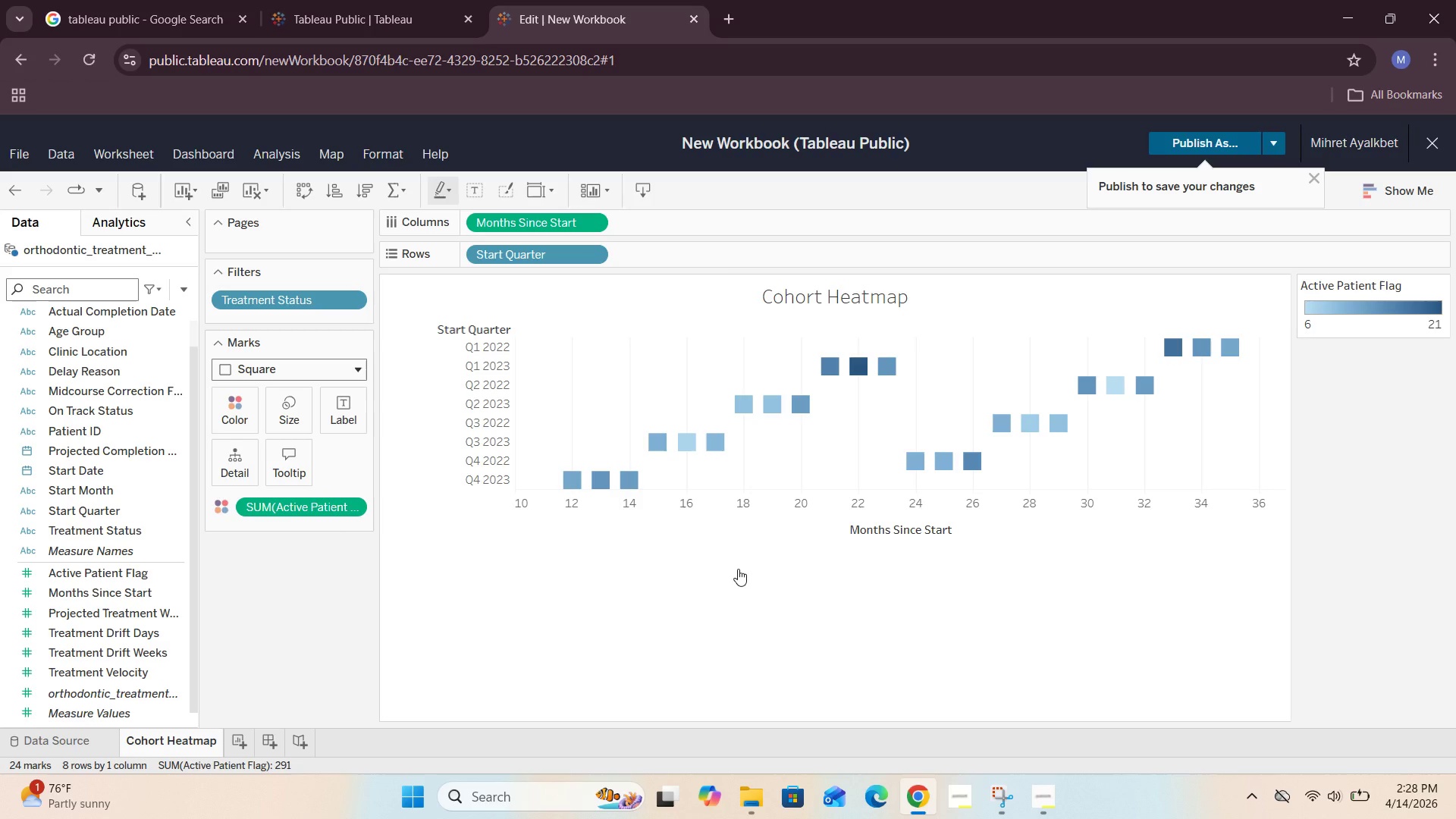 
wait(32.7)
 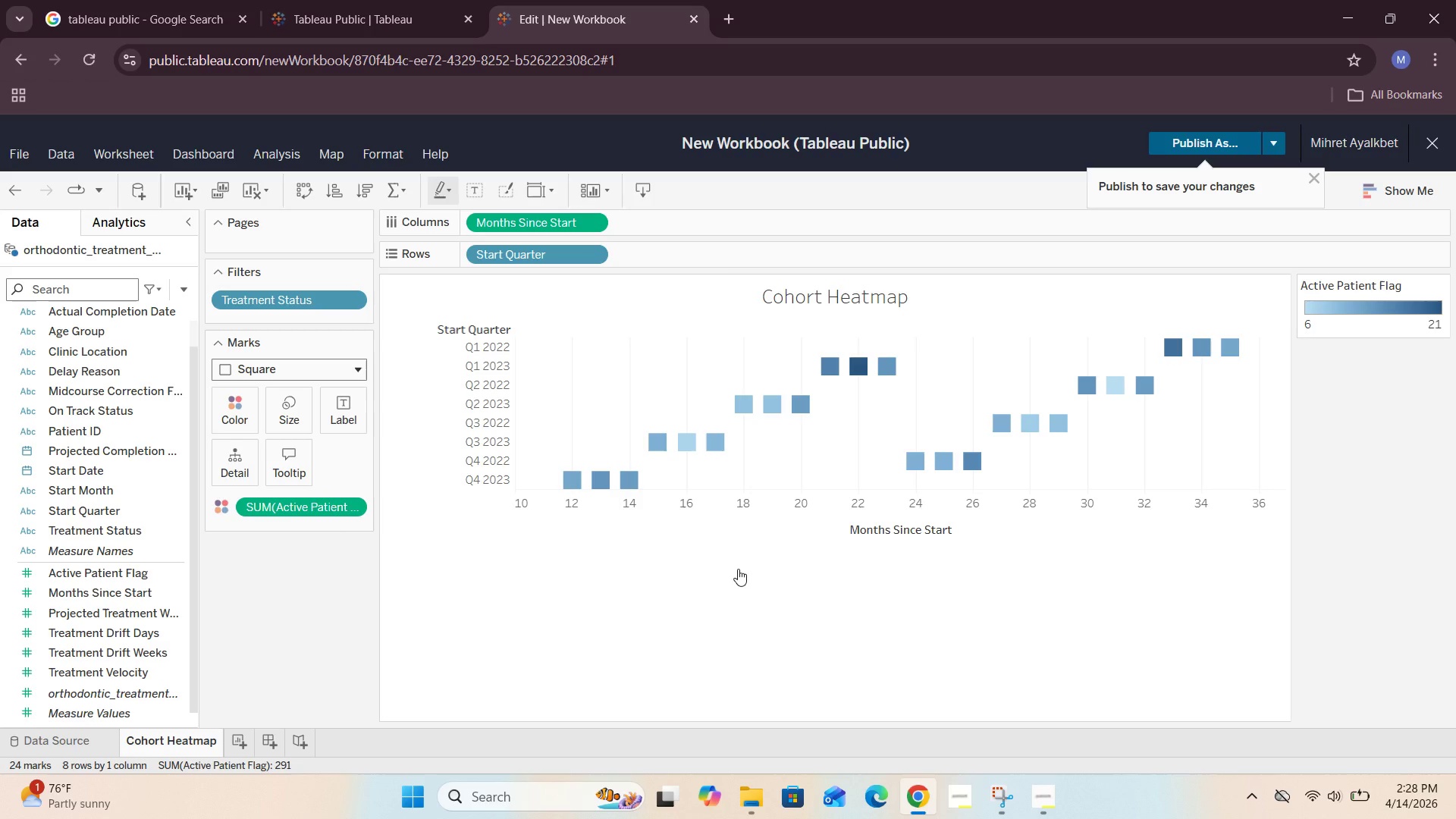 
left_click([240, 741])
 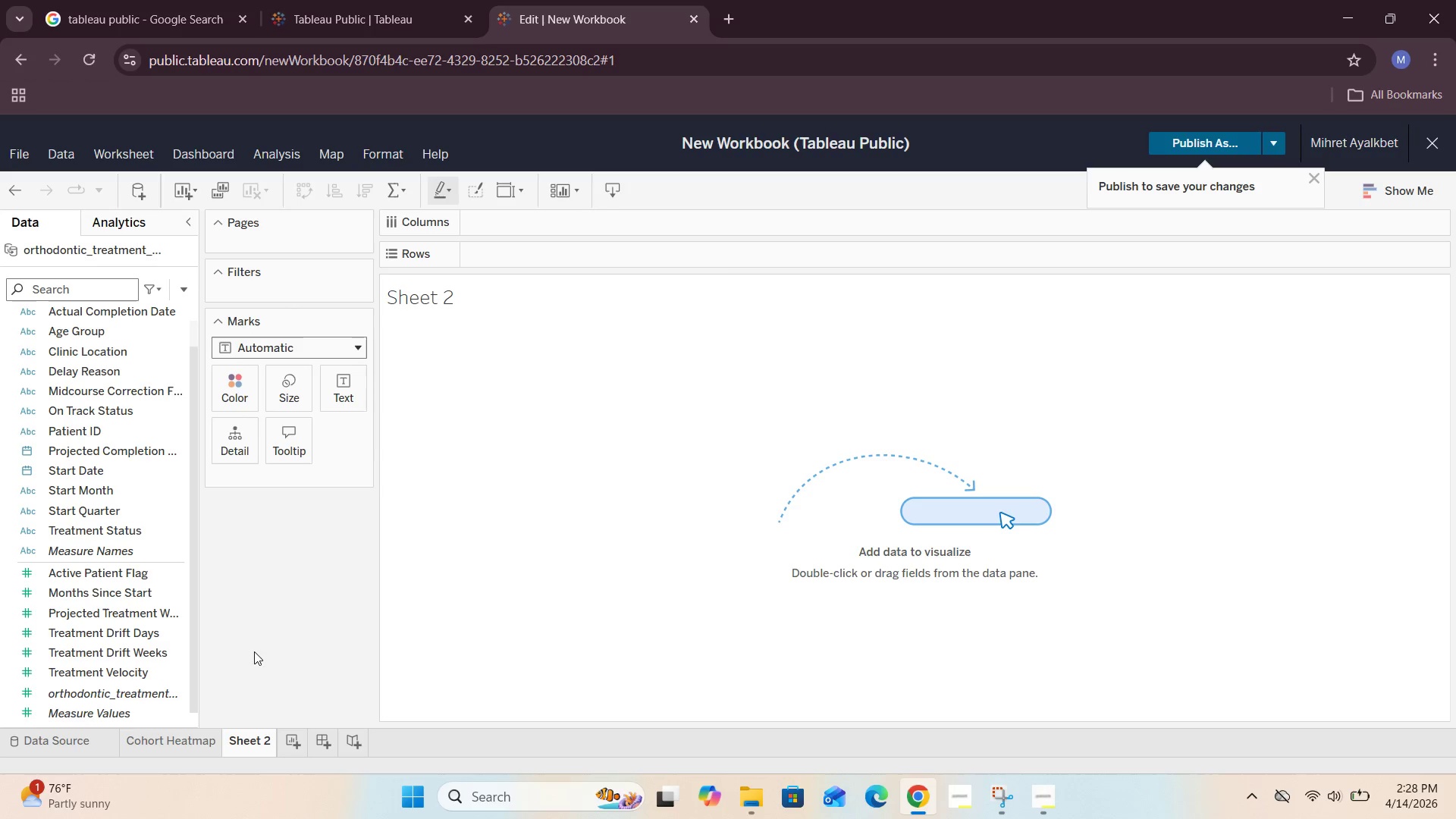 
wait(7.98)
 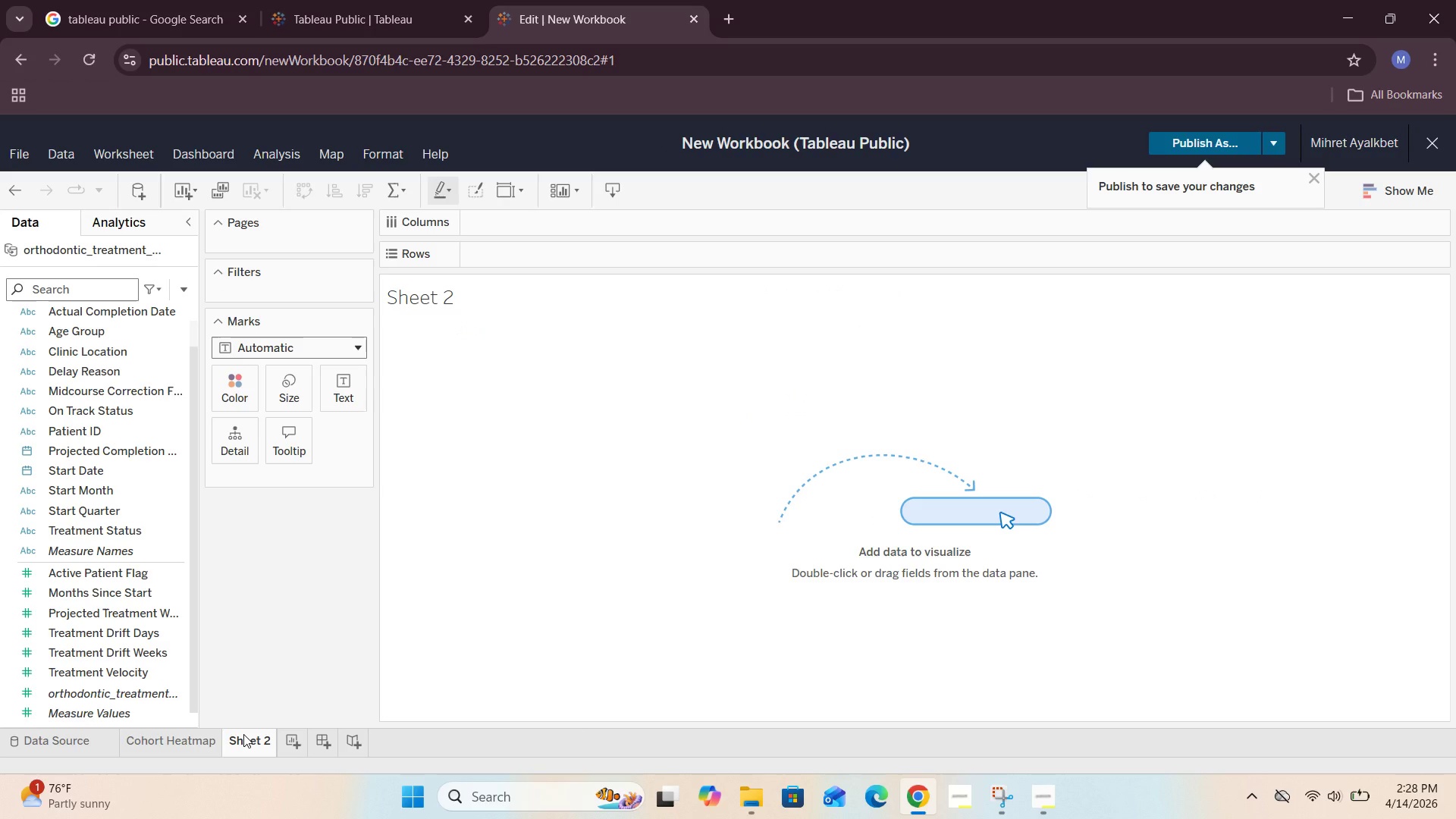 
double_click([253, 738])
 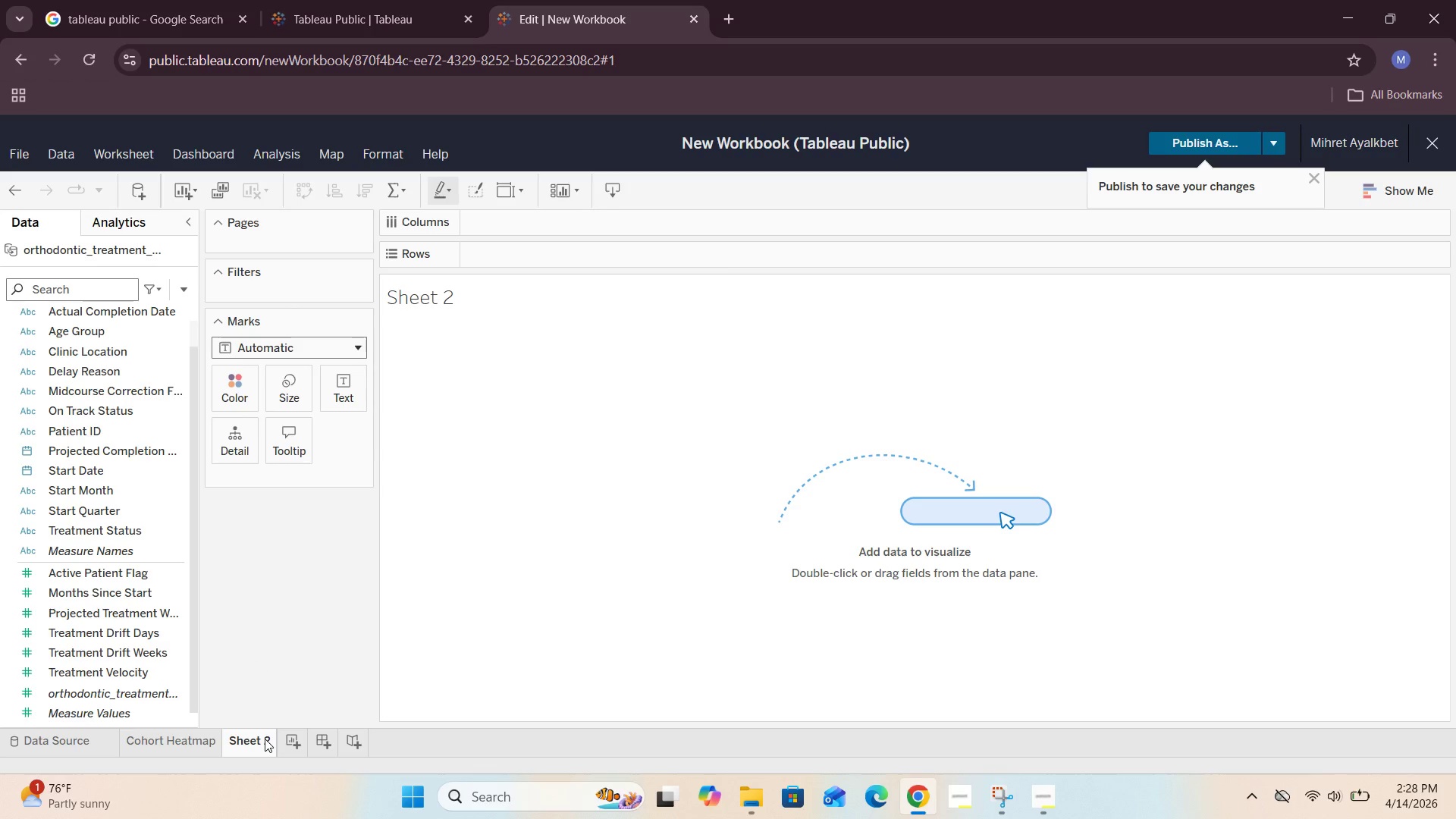 
double_click([263, 739])
 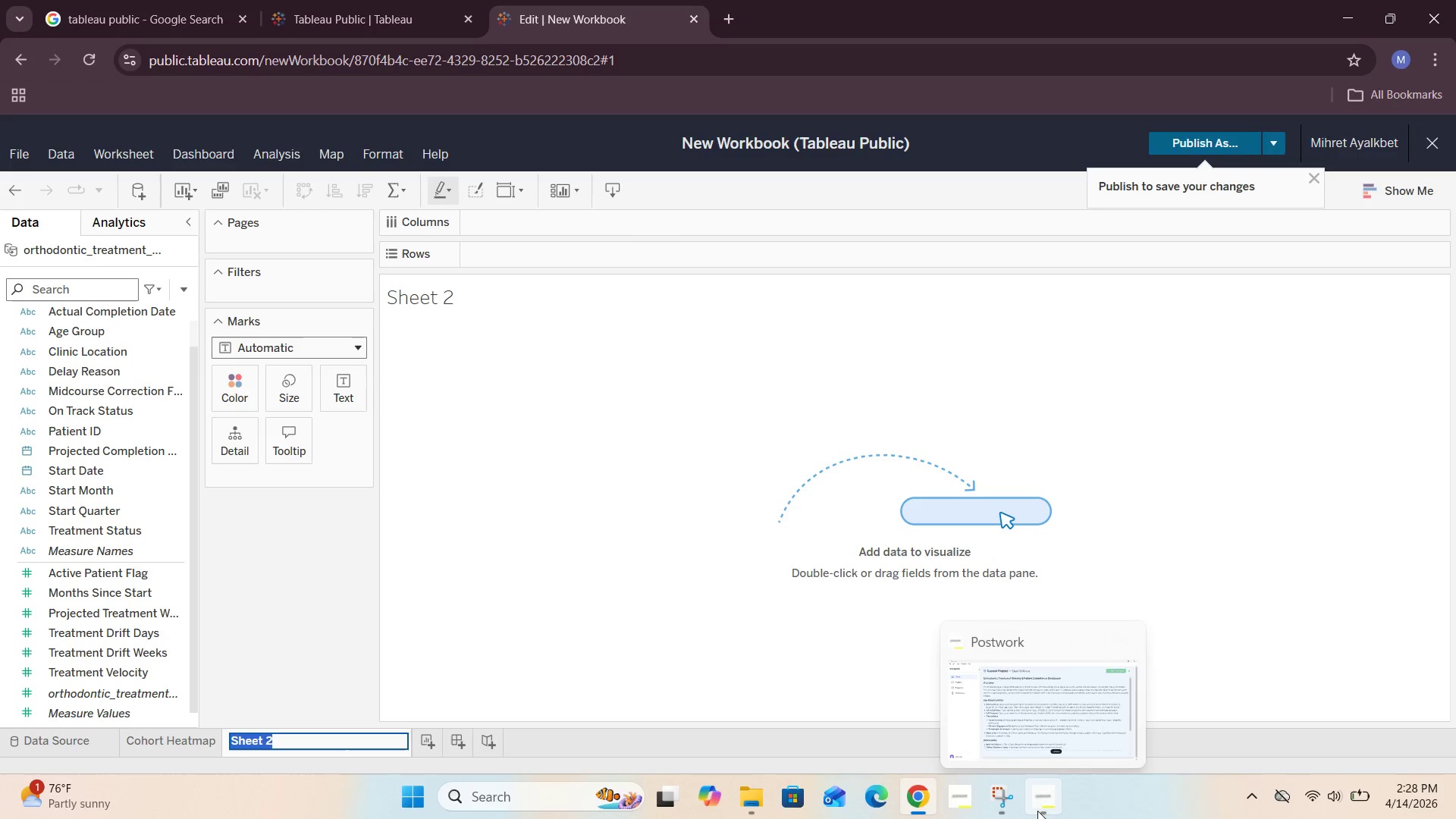 
left_click([1067, 713])